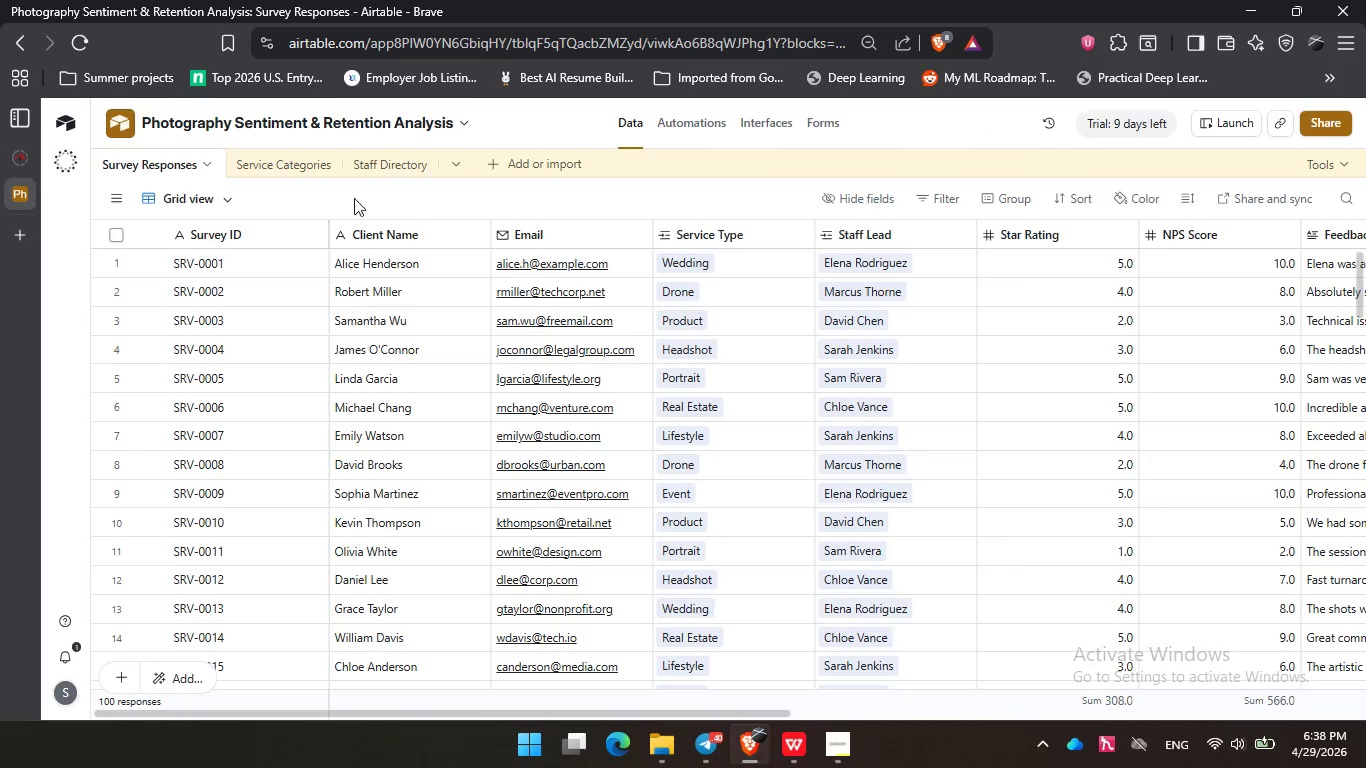 
wait(7.14)
 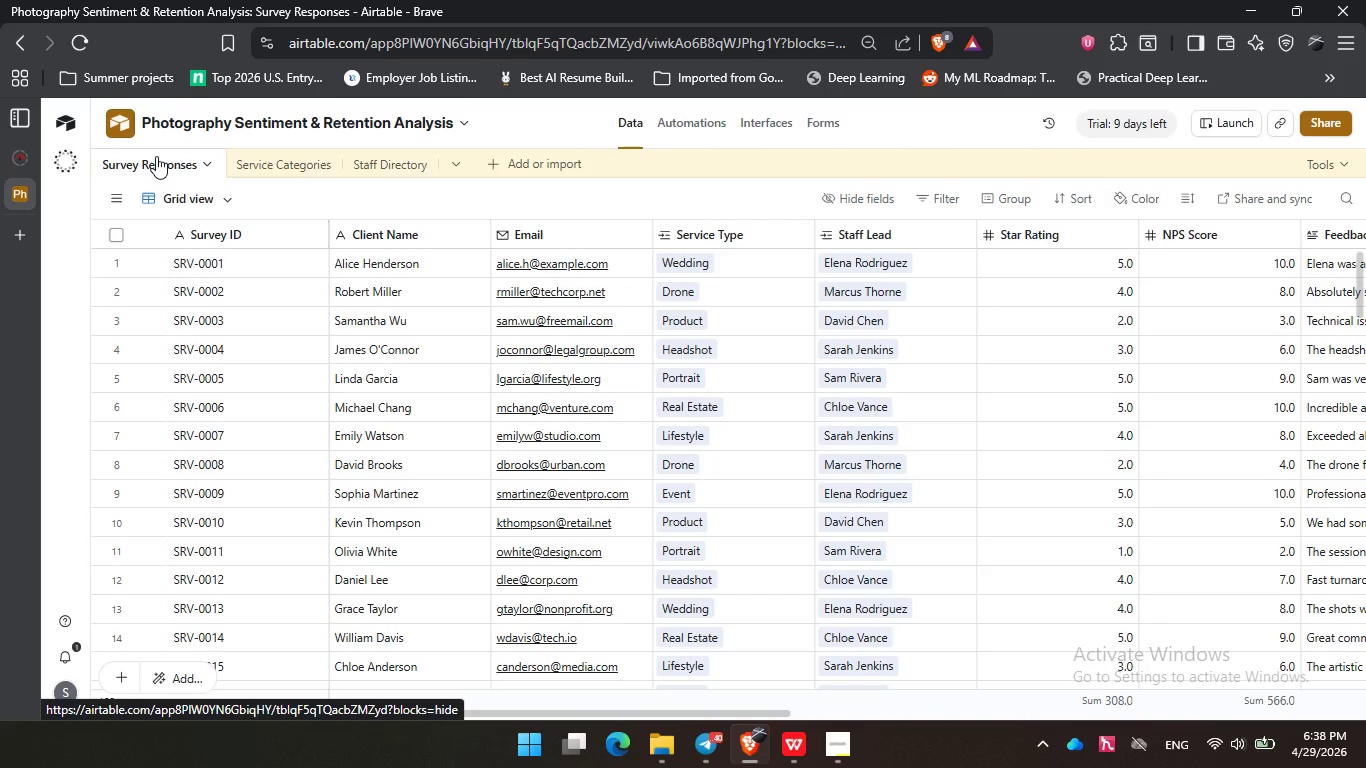 
left_click([757, 125])
 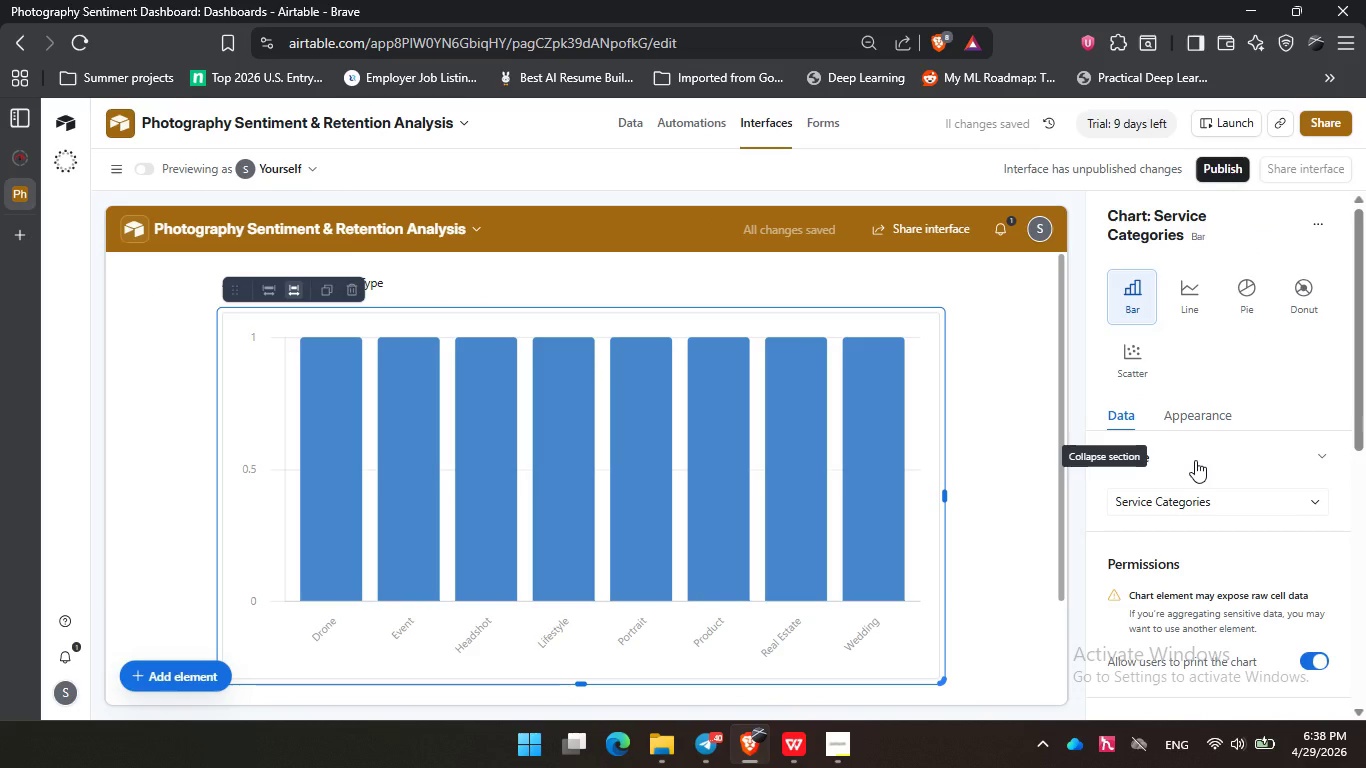 
wait(6.38)
 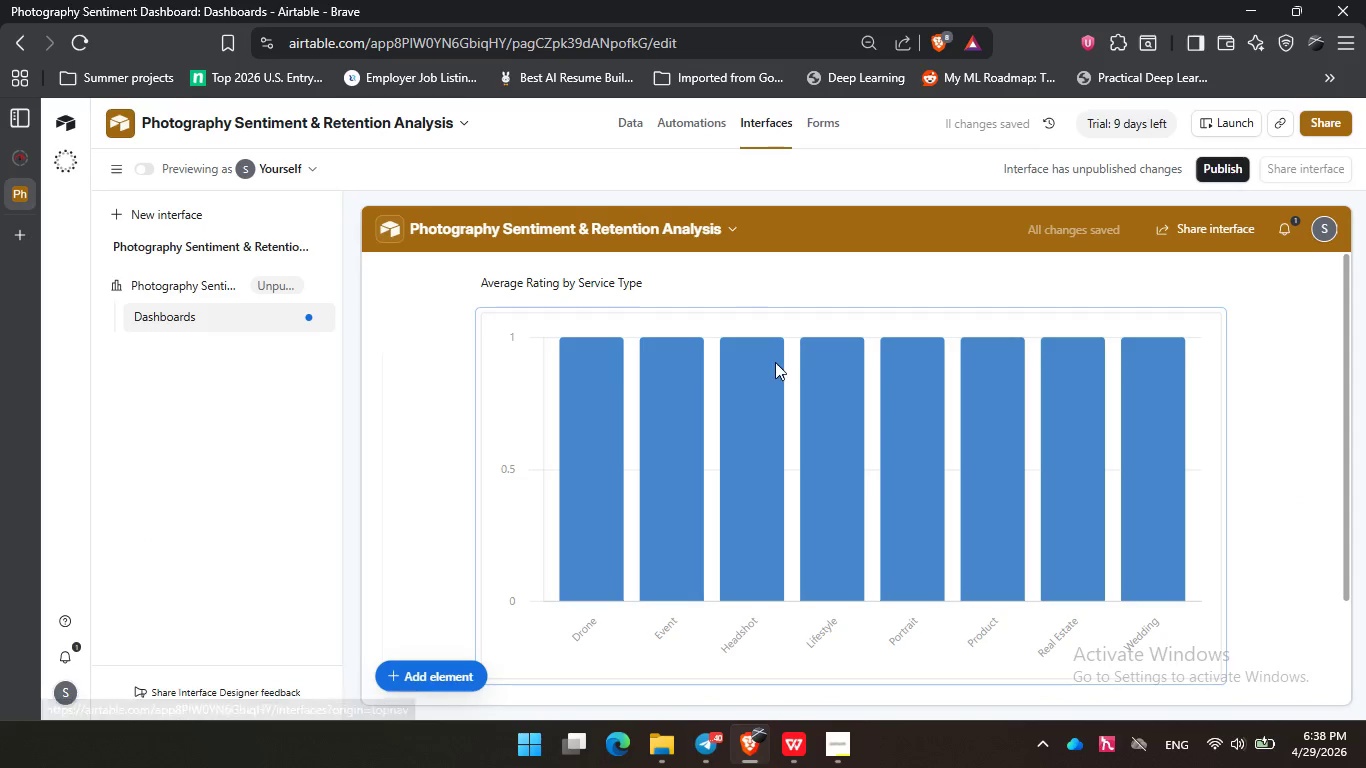 
scroll: coordinate [1273, 529], scroll_direction: down, amount: 6.0
 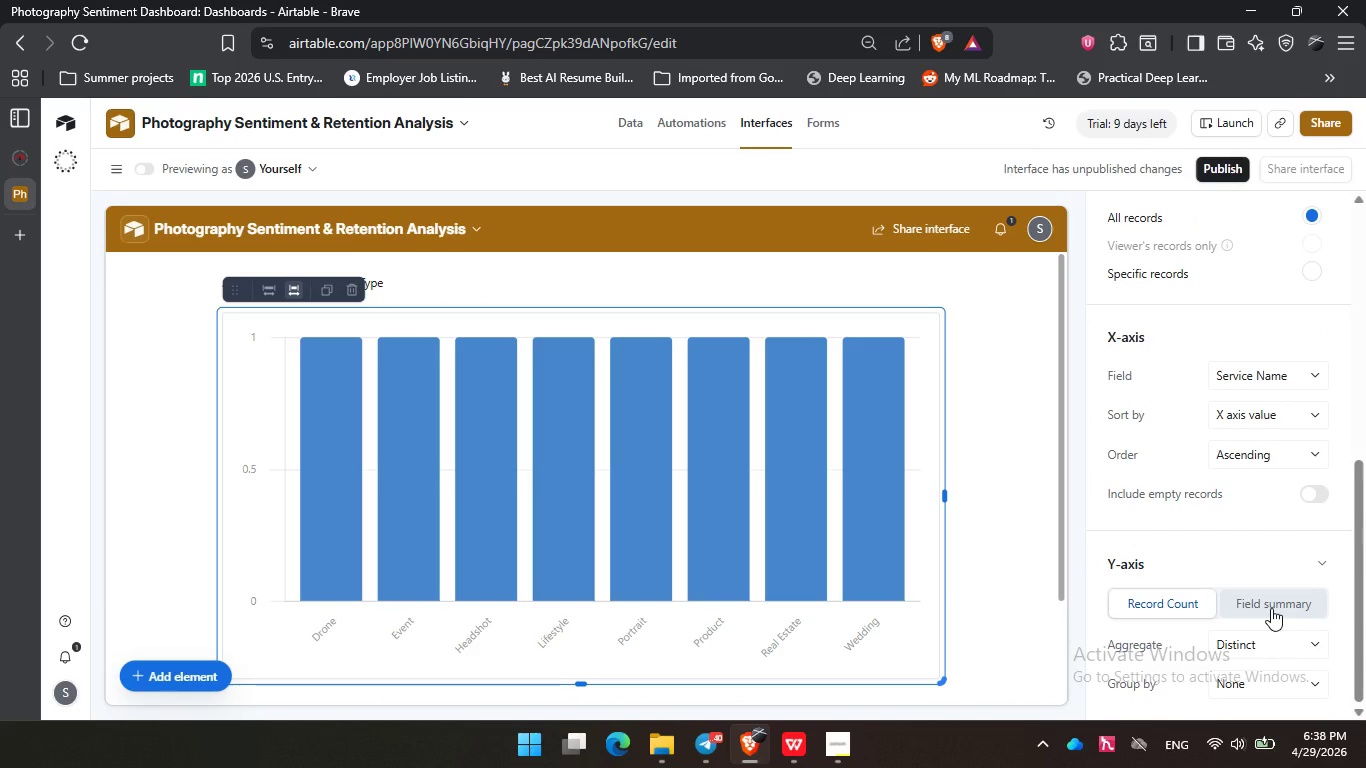 
left_click([1271, 609])
 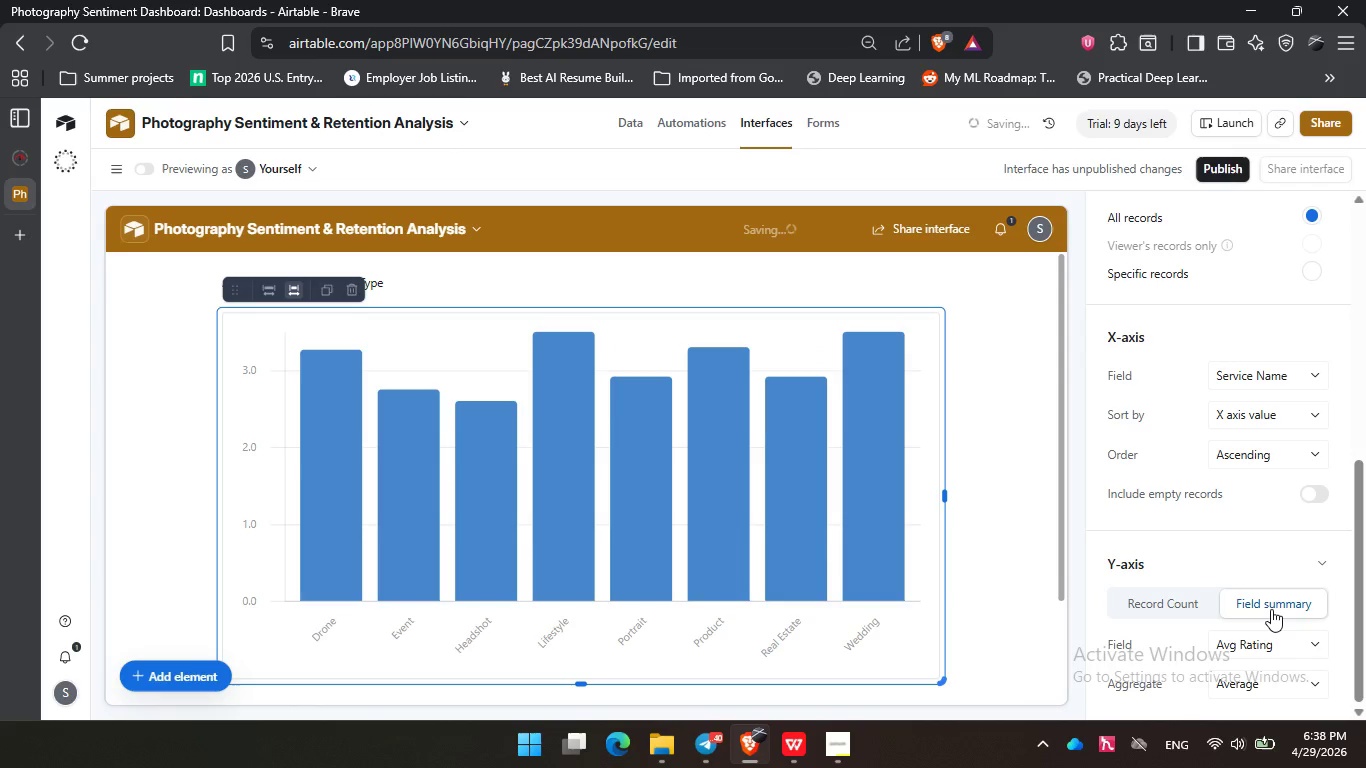 
scroll: coordinate [1271, 609], scroll_direction: down, amount: 2.0
 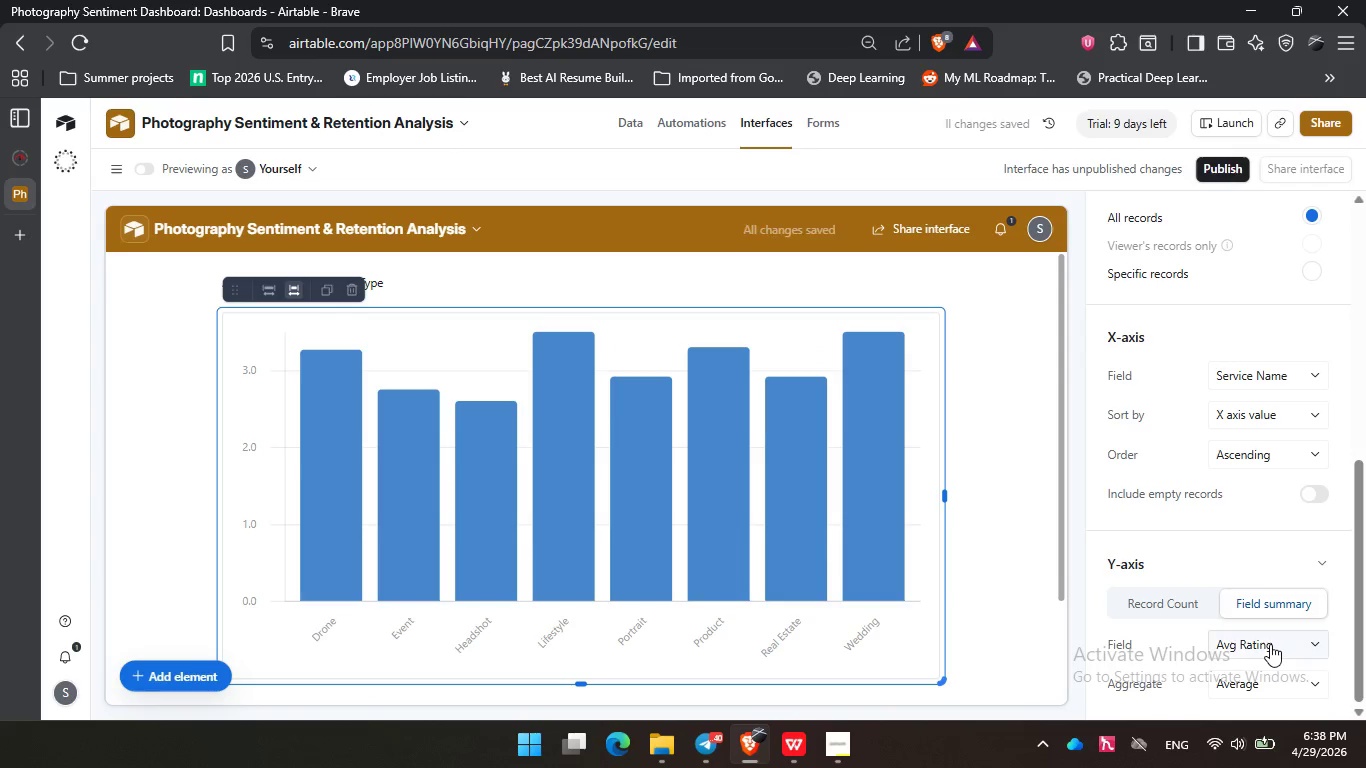 
left_click([1270, 644])
 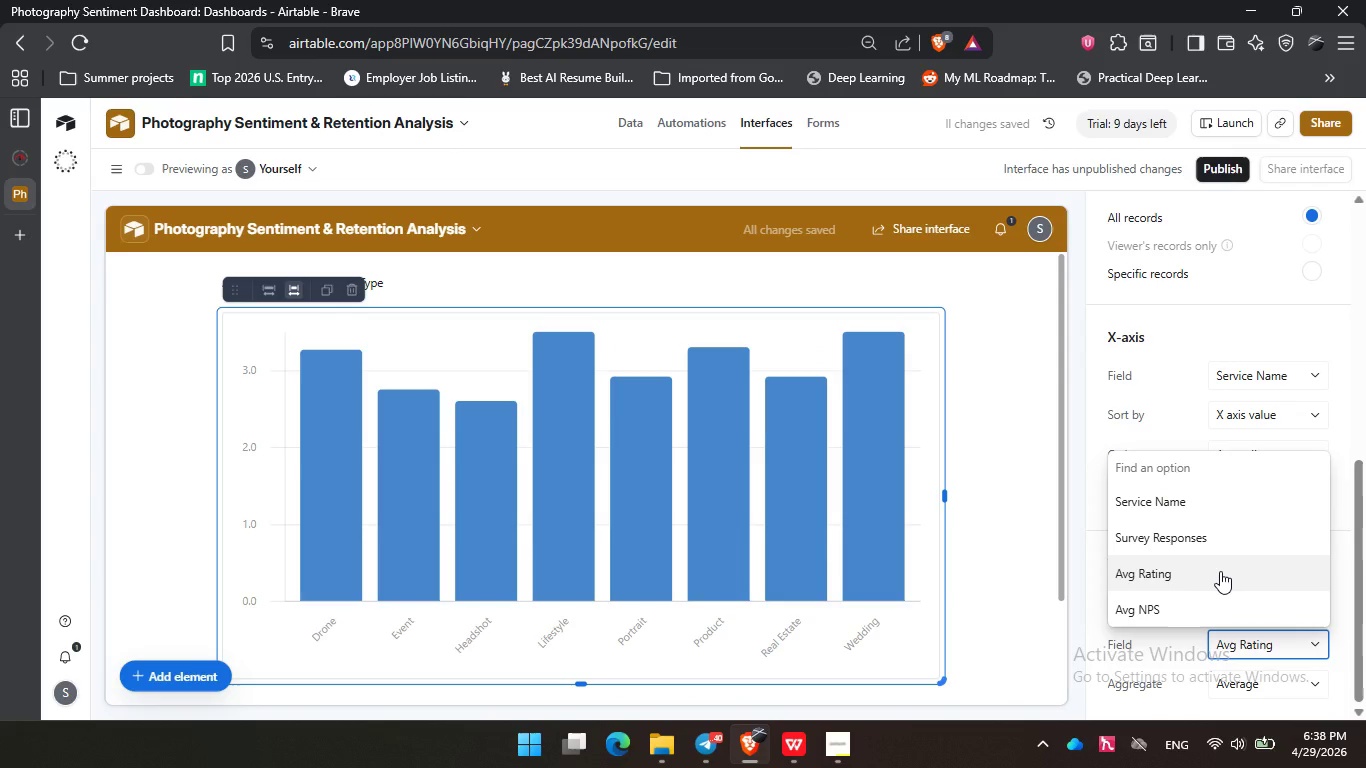 
left_click([1220, 571])
 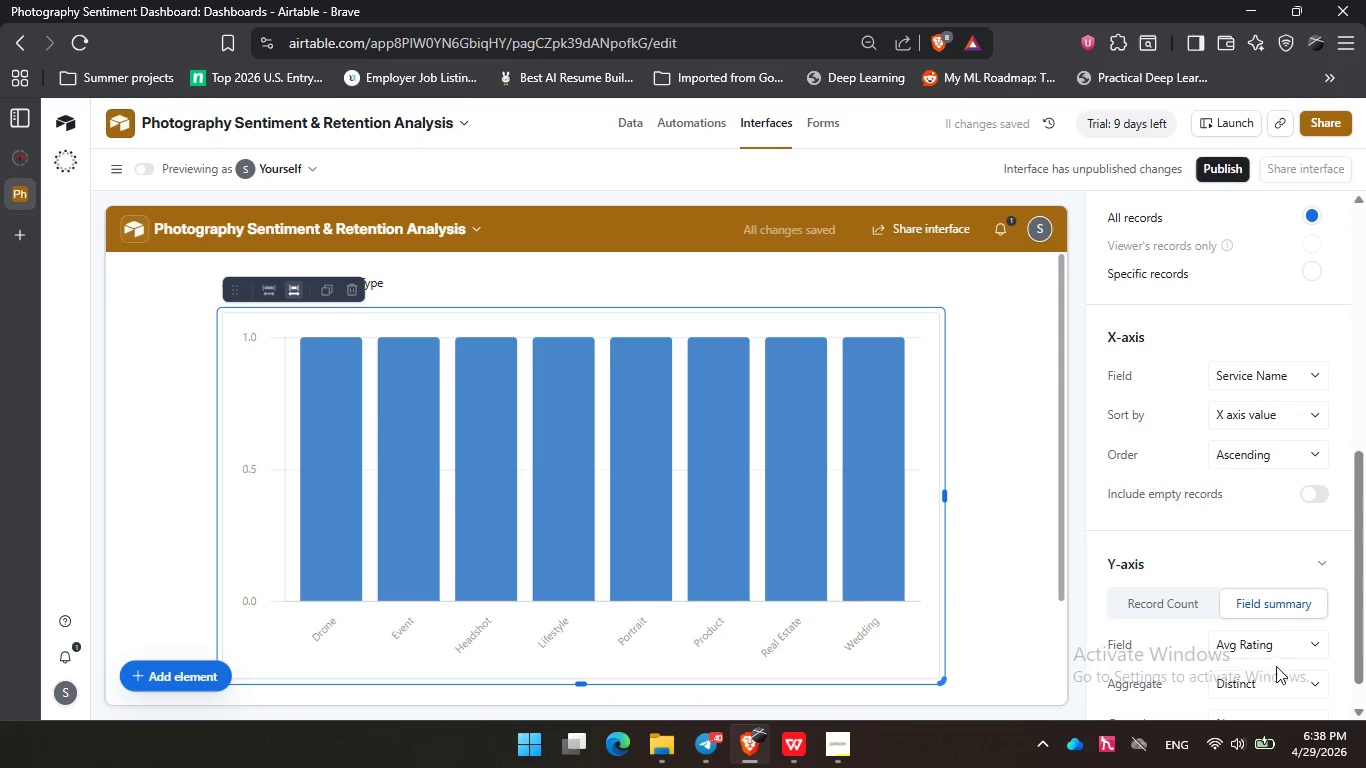 
left_click([1276, 679])
 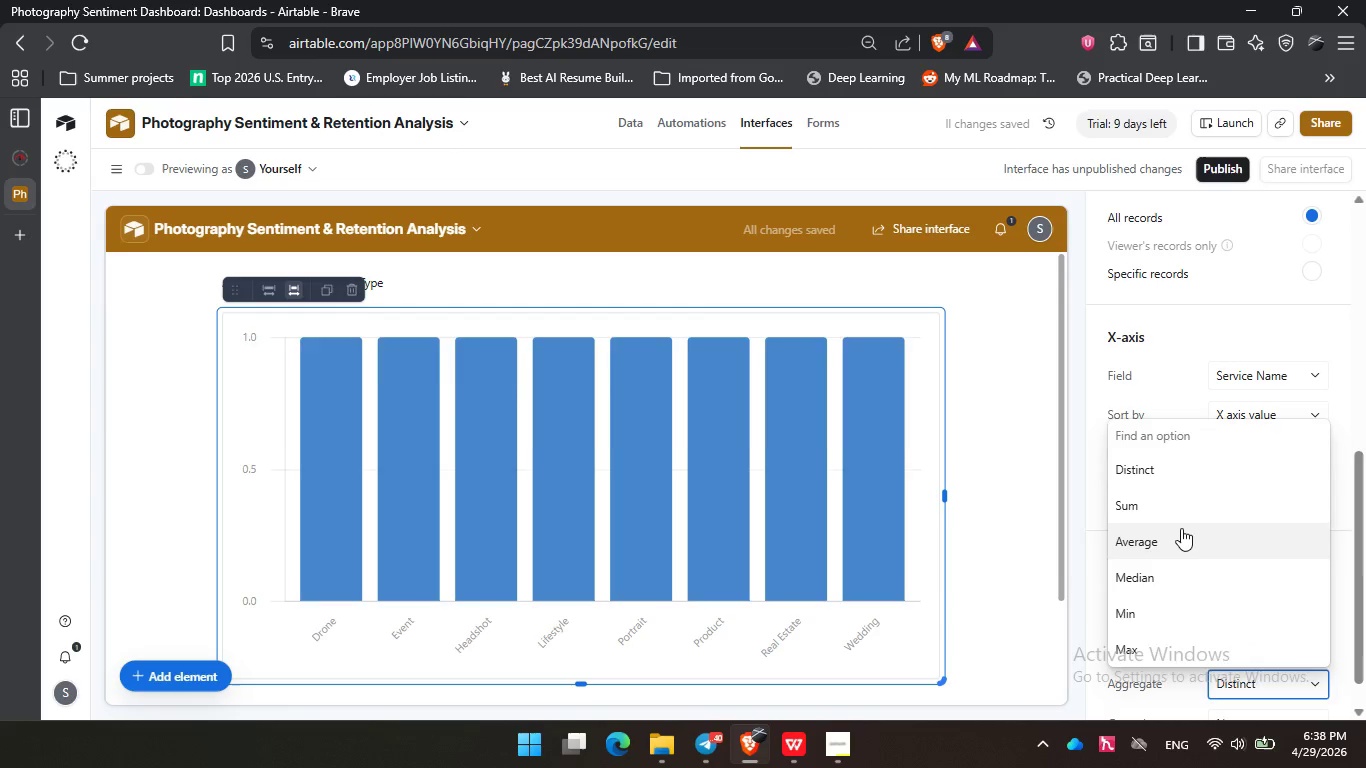 
left_click([1181, 528])
 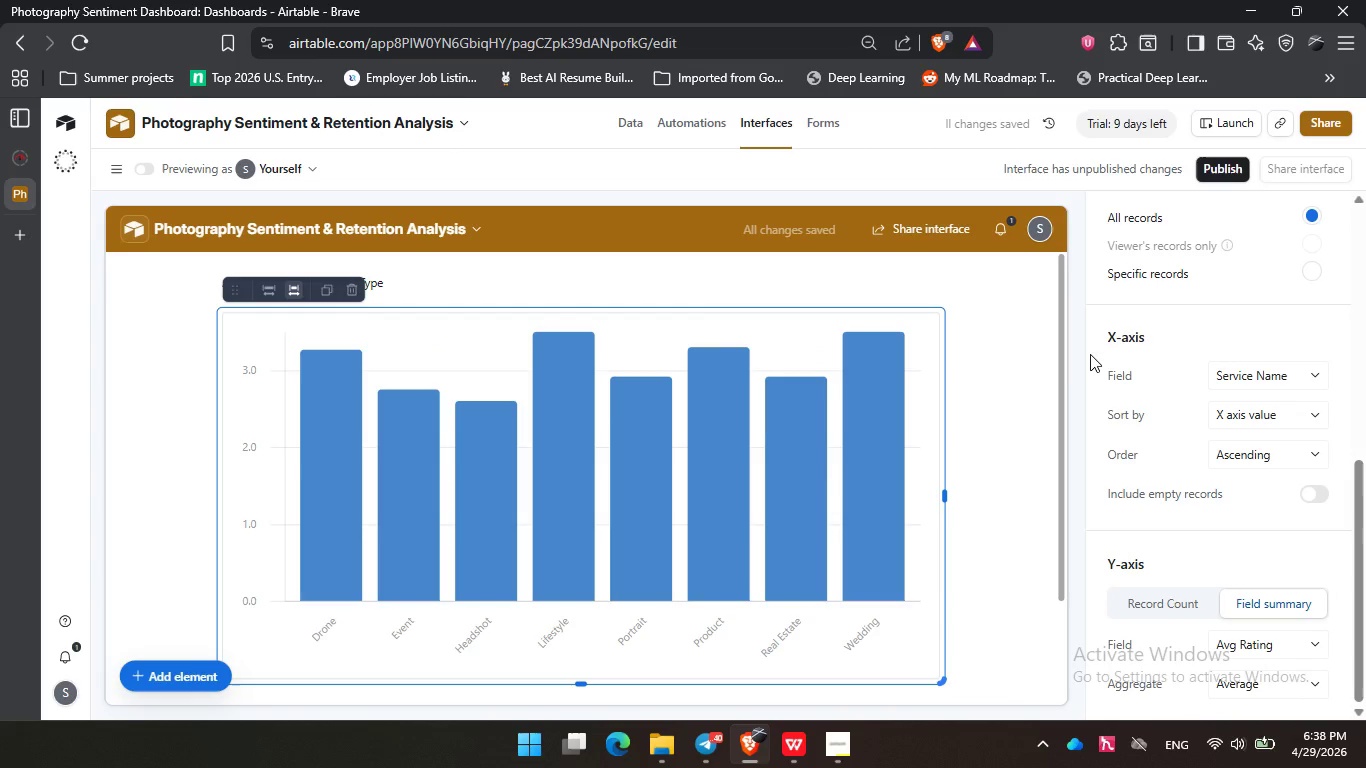 
scroll: coordinate [1185, 310], scroll_direction: up, amount: 14.0
 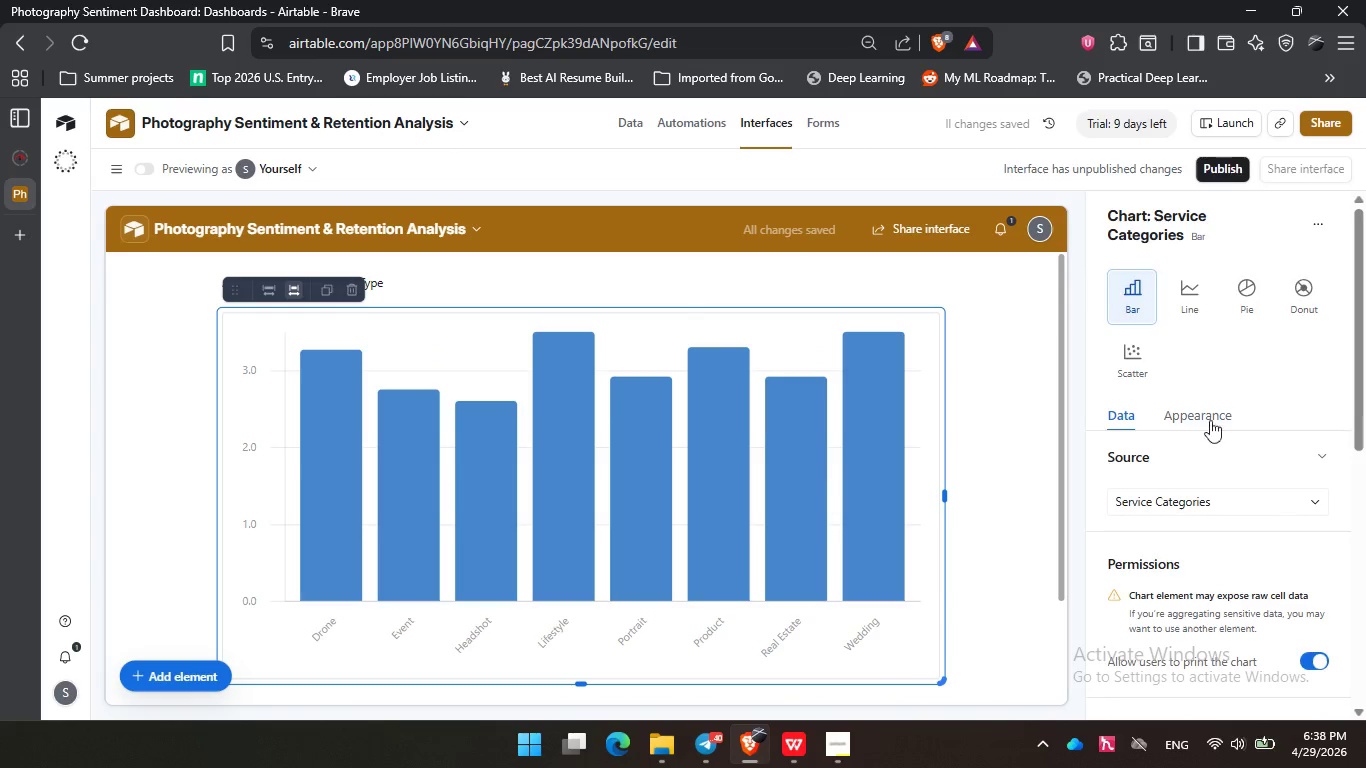 
left_click([1210, 420])
 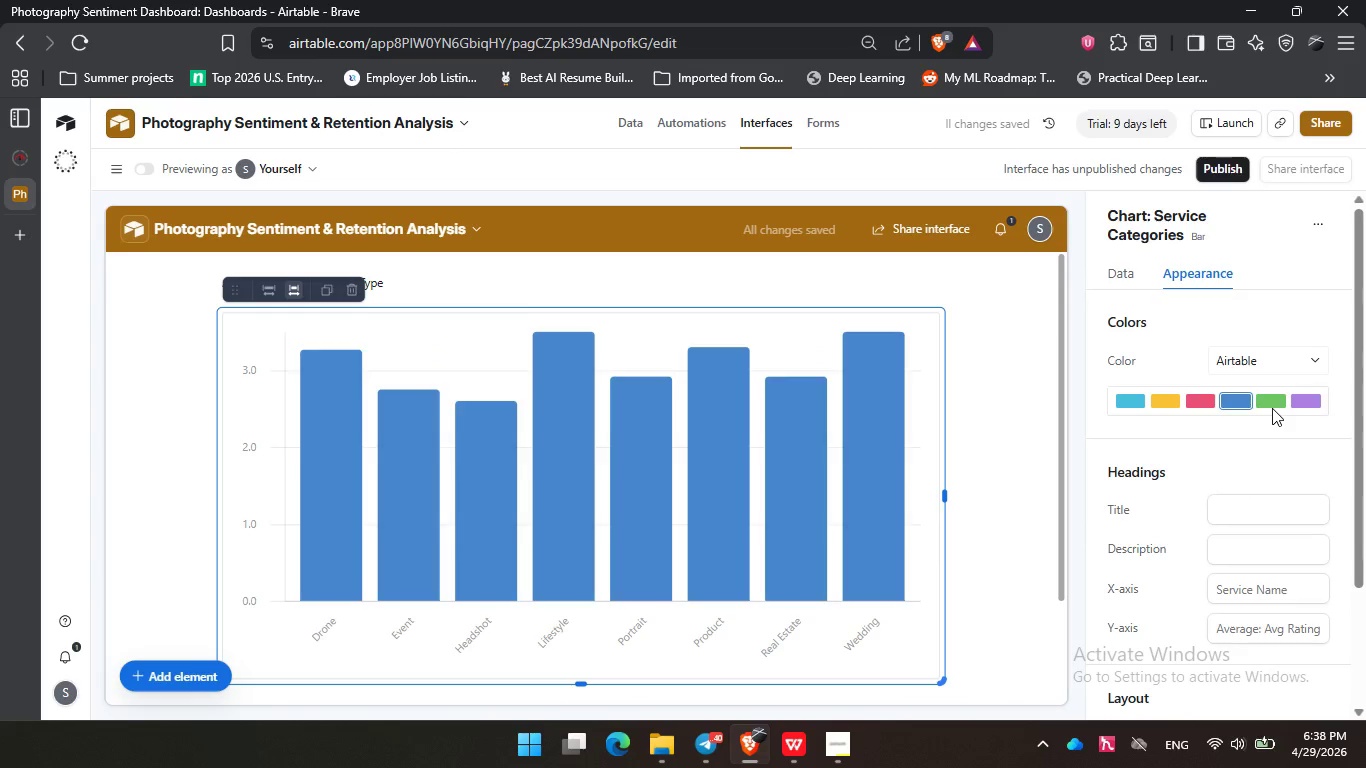 
left_click([1272, 408])
 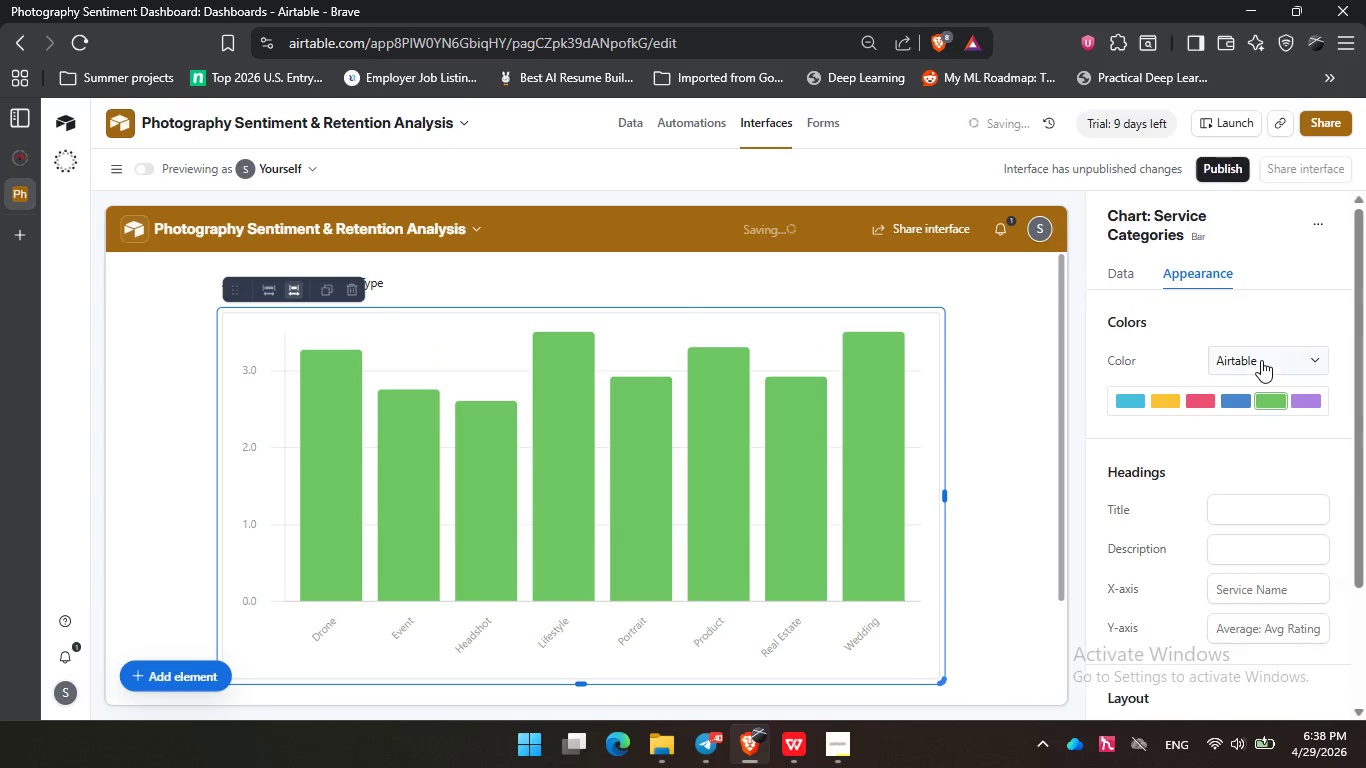 
left_click([1261, 360])
 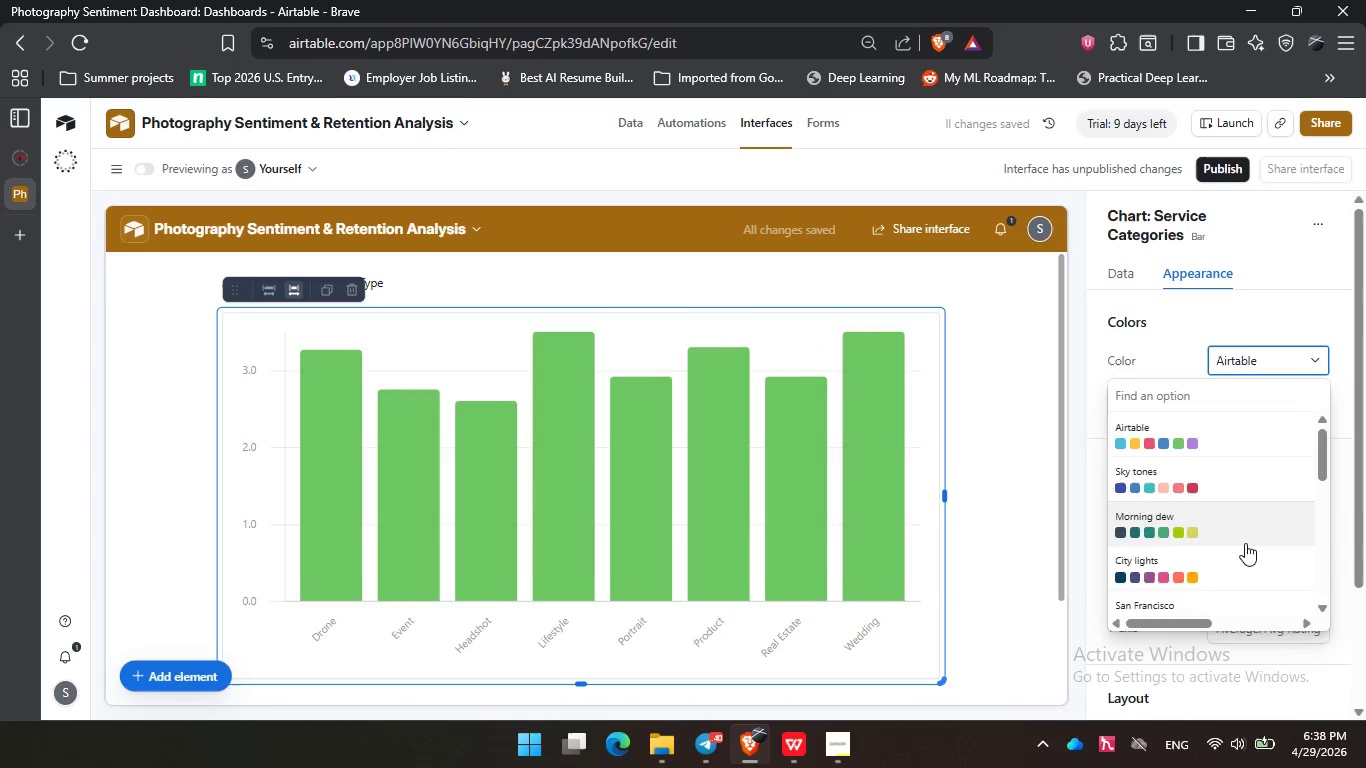 
left_click([1245, 543])
 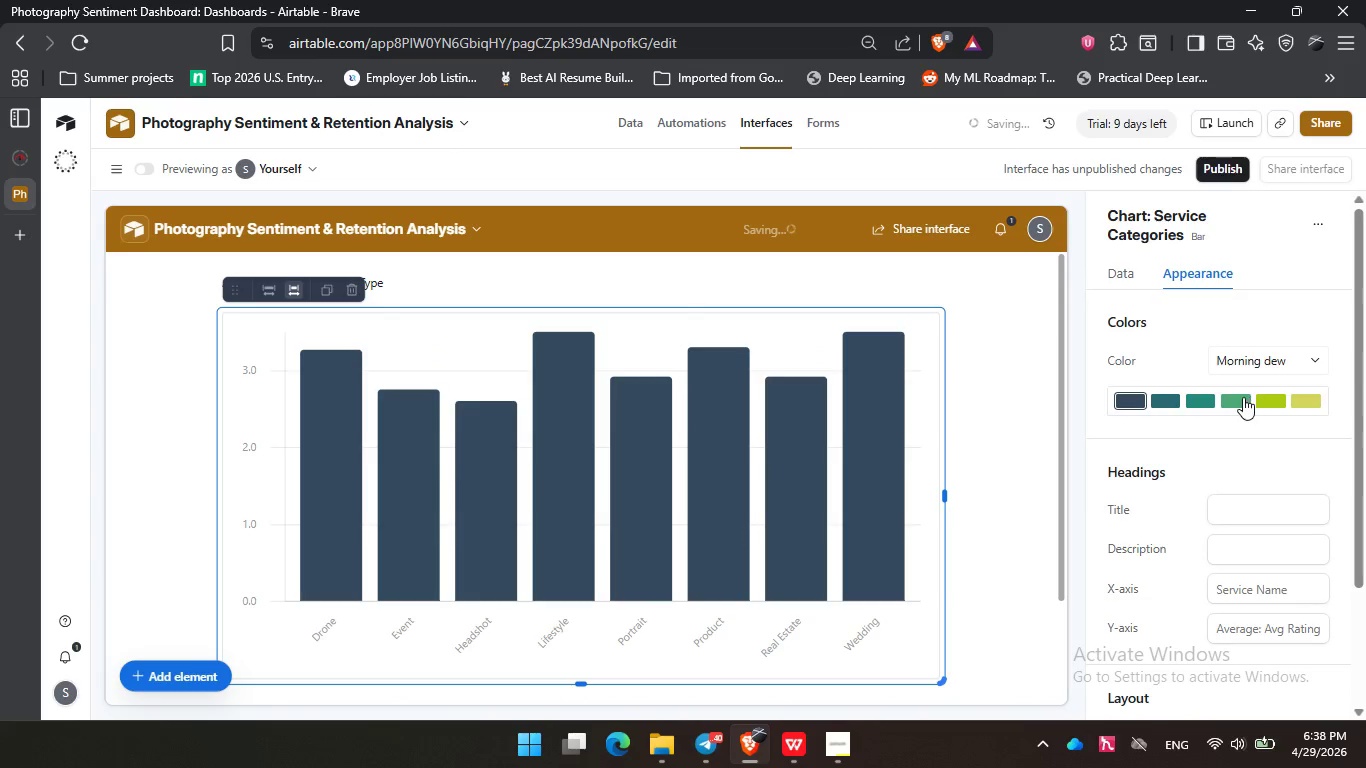 
left_click([1240, 397])
 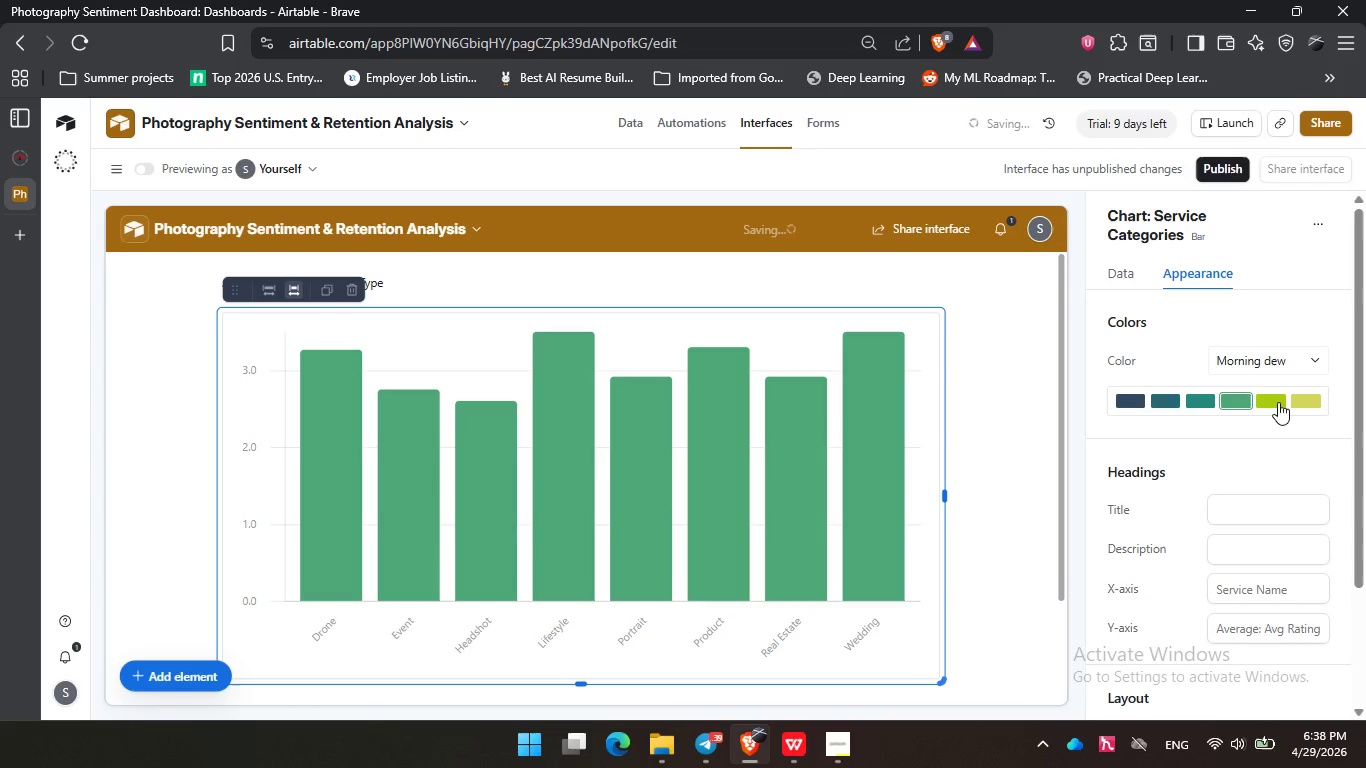 
left_click([1279, 403])
 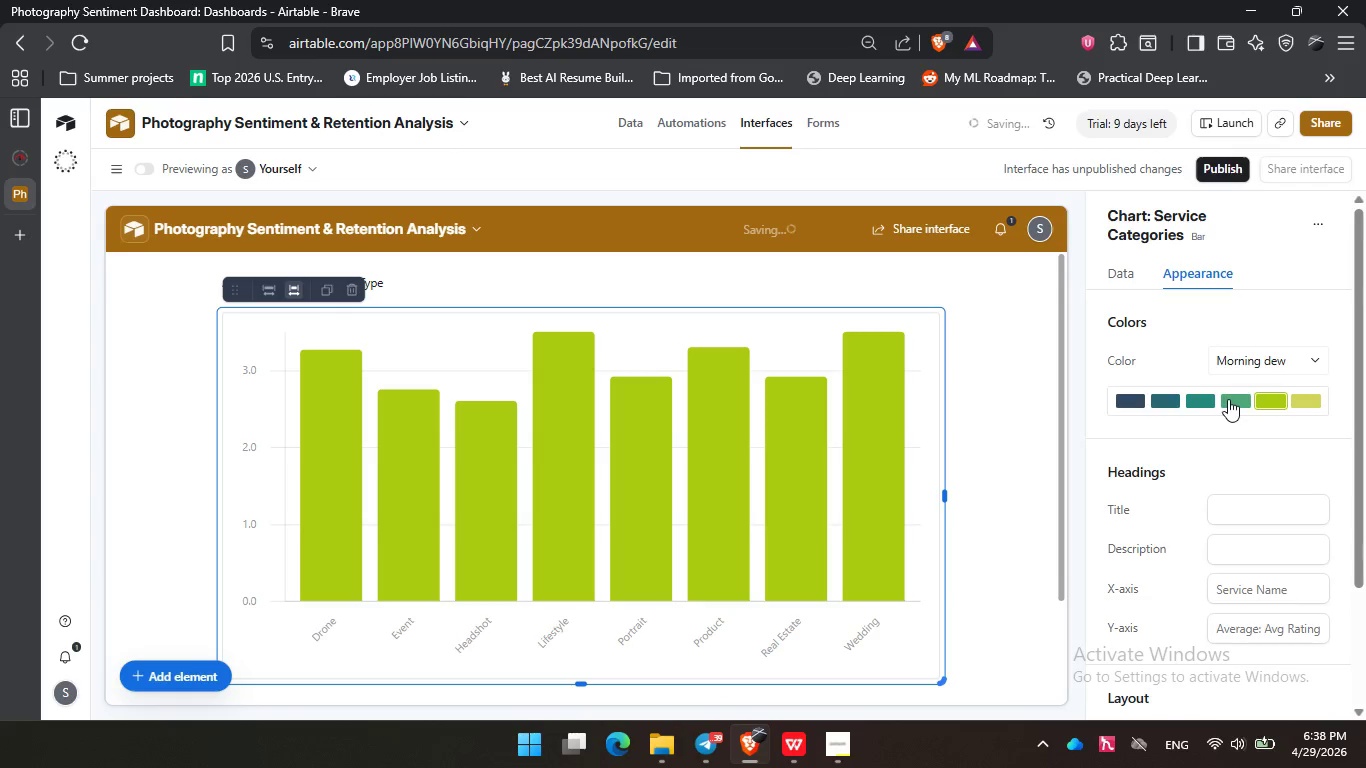 
left_click([1229, 399])
 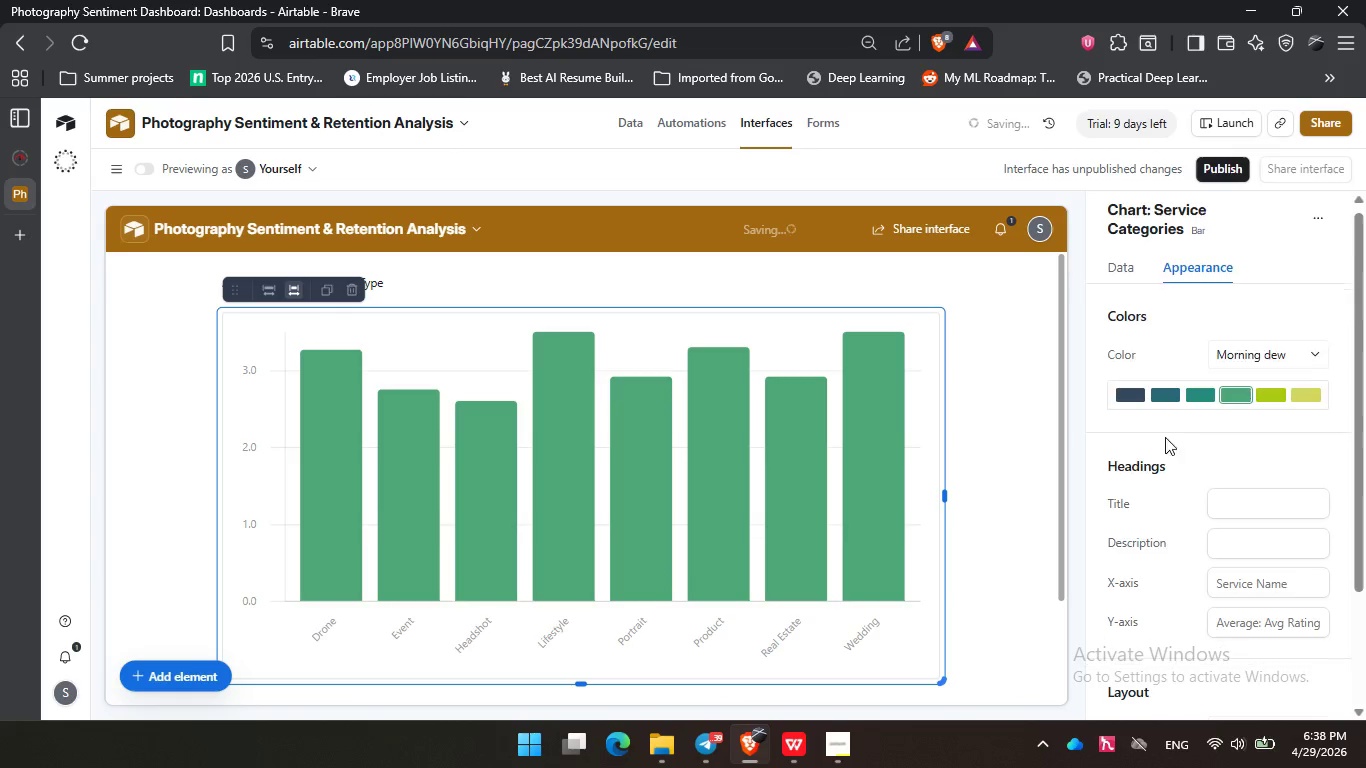 
scroll: coordinate [1168, 438], scroll_direction: down, amount: 4.0
 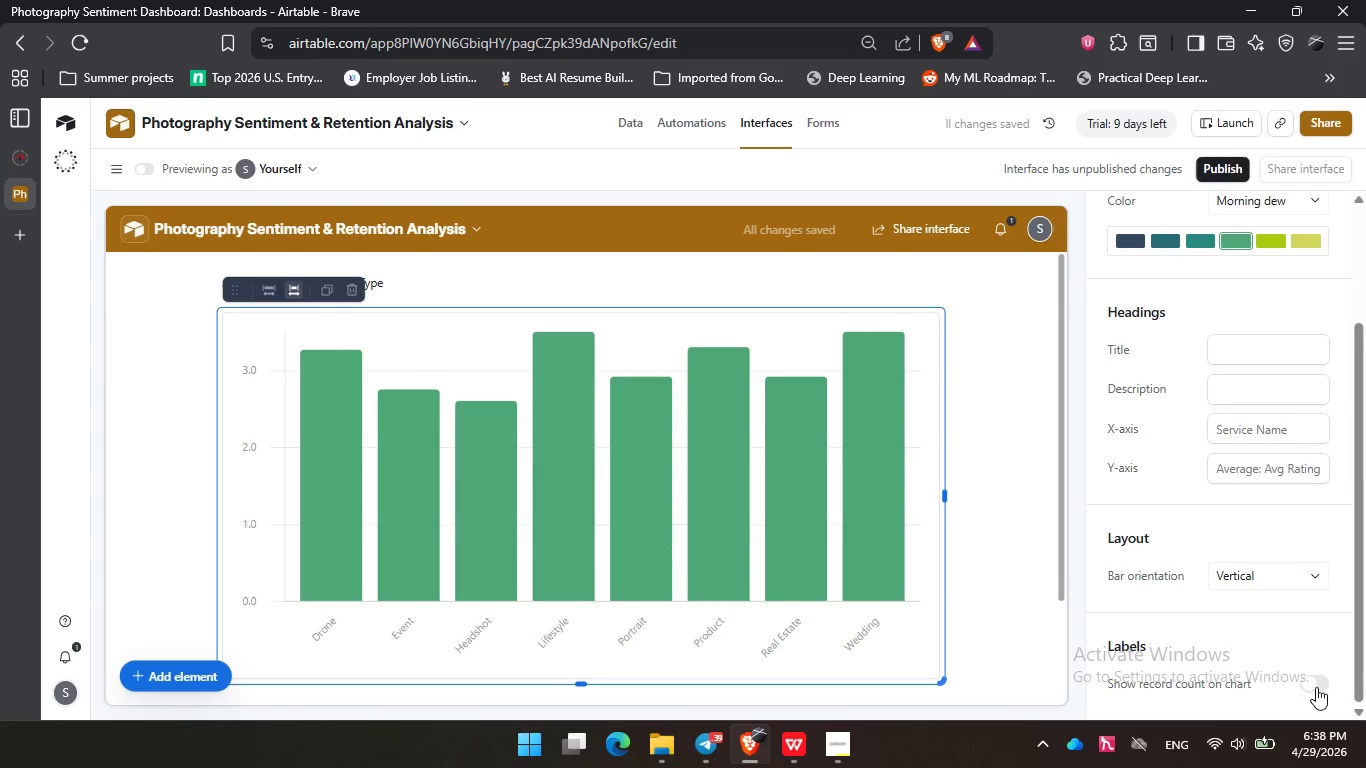 
left_click([1316, 687])
 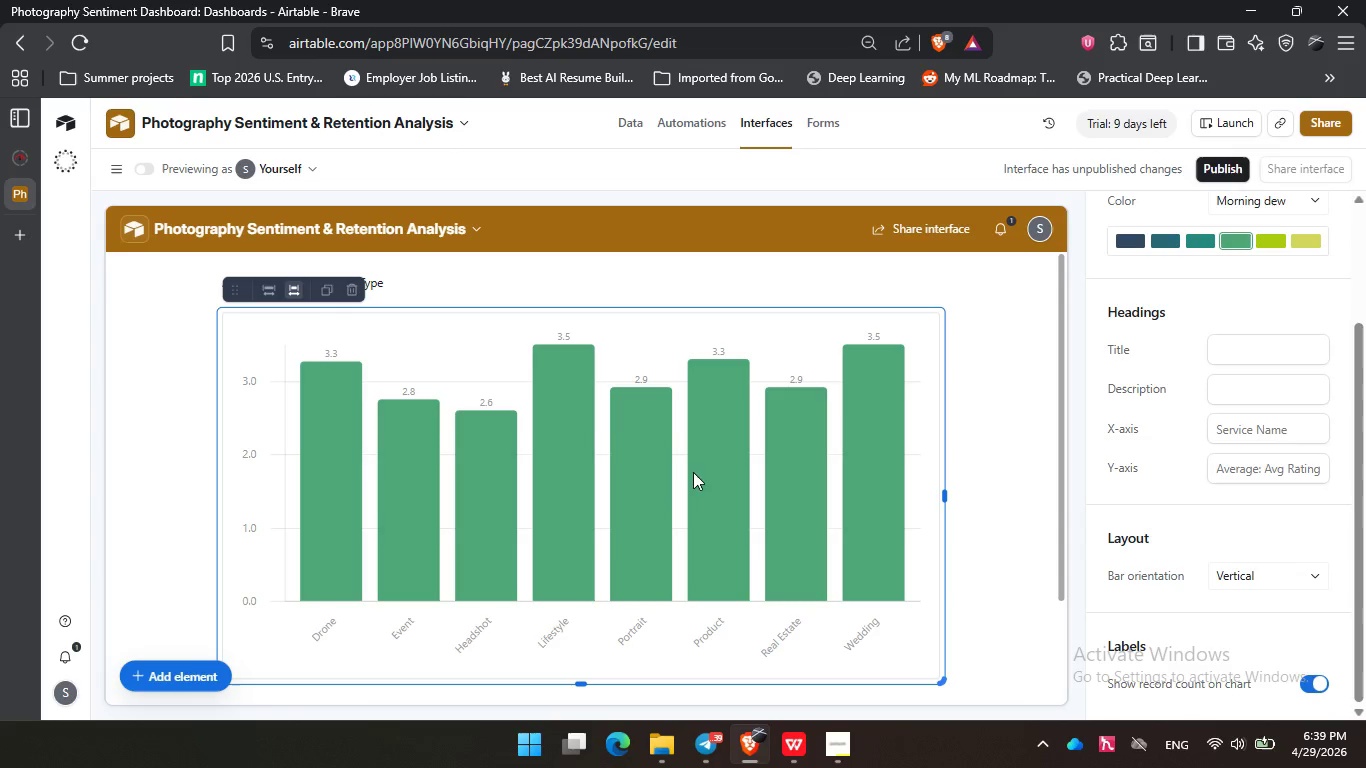 
wait(17.23)
 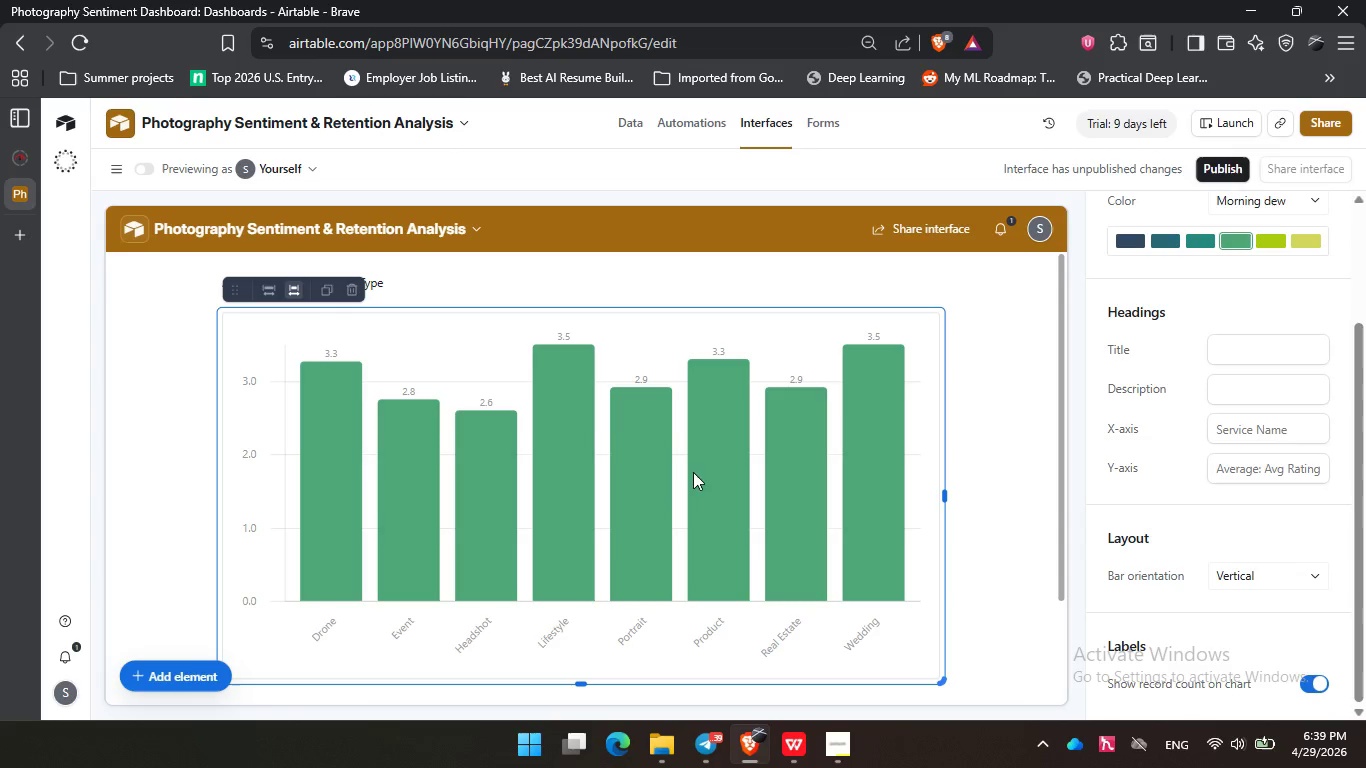 
left_click([464, 284])
 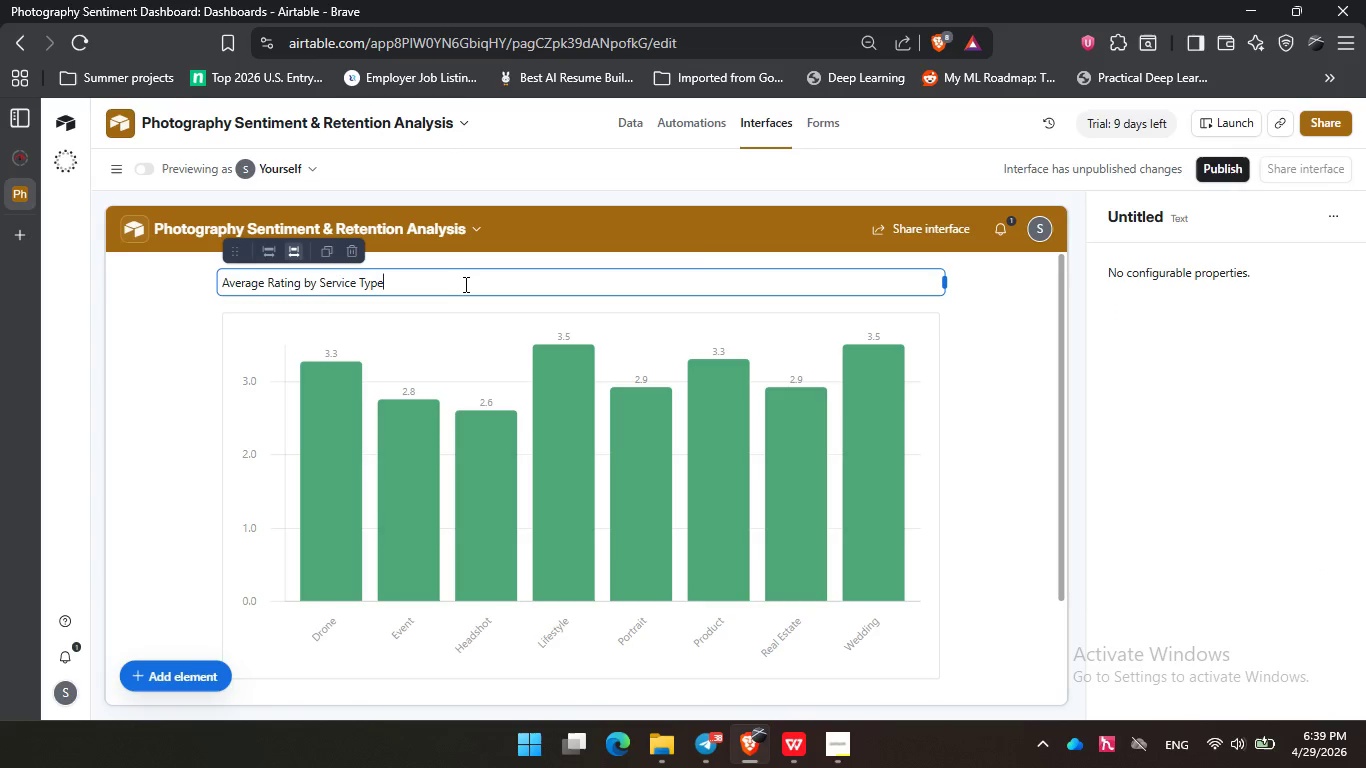 
left_click([464, 284])
 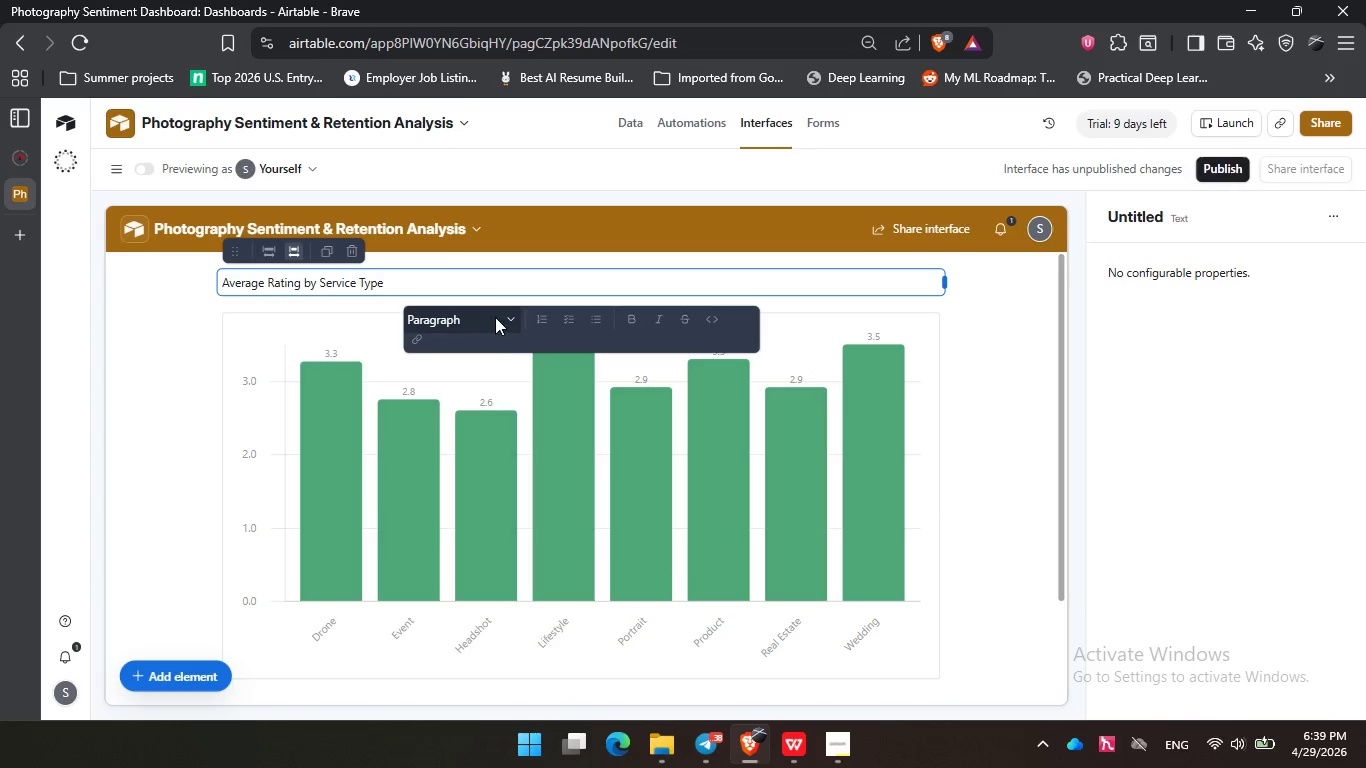 
left_click([495, 317])
 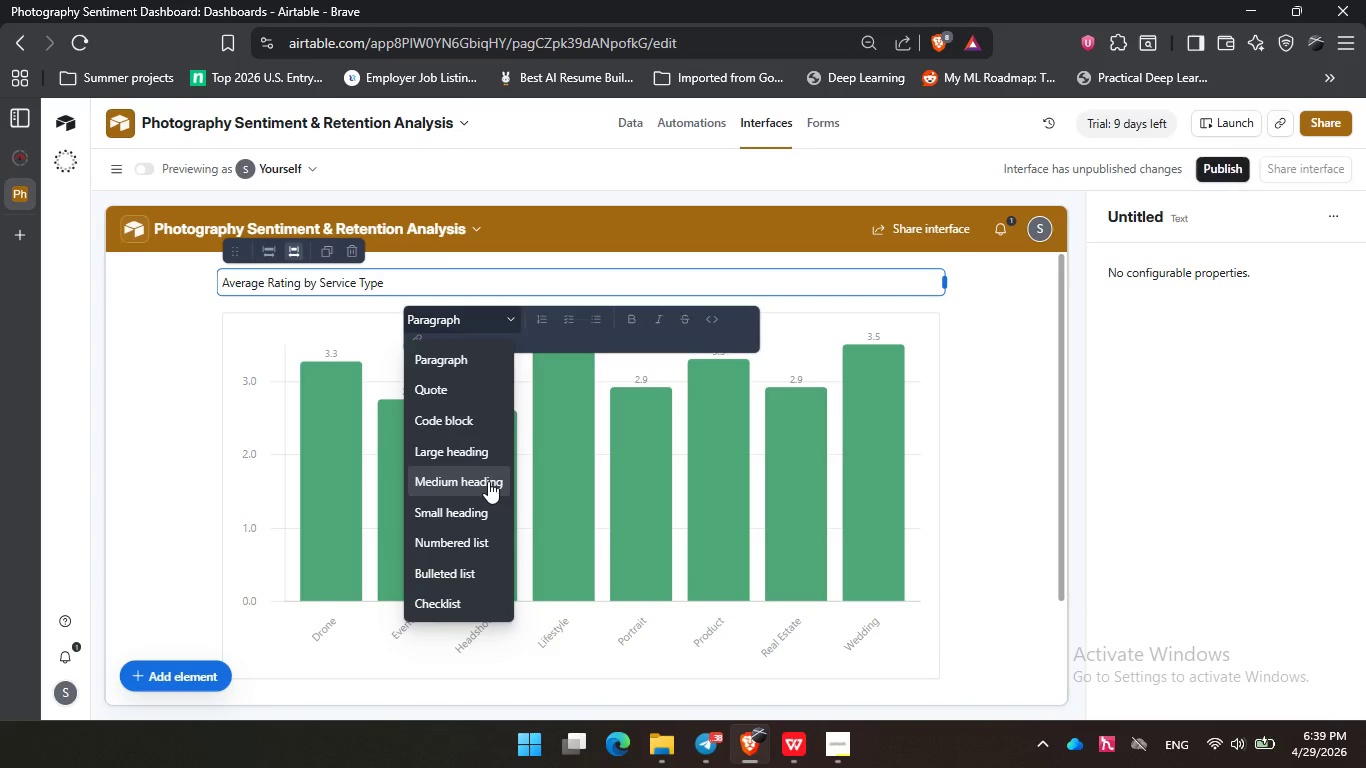 
left_click([488, 481])
 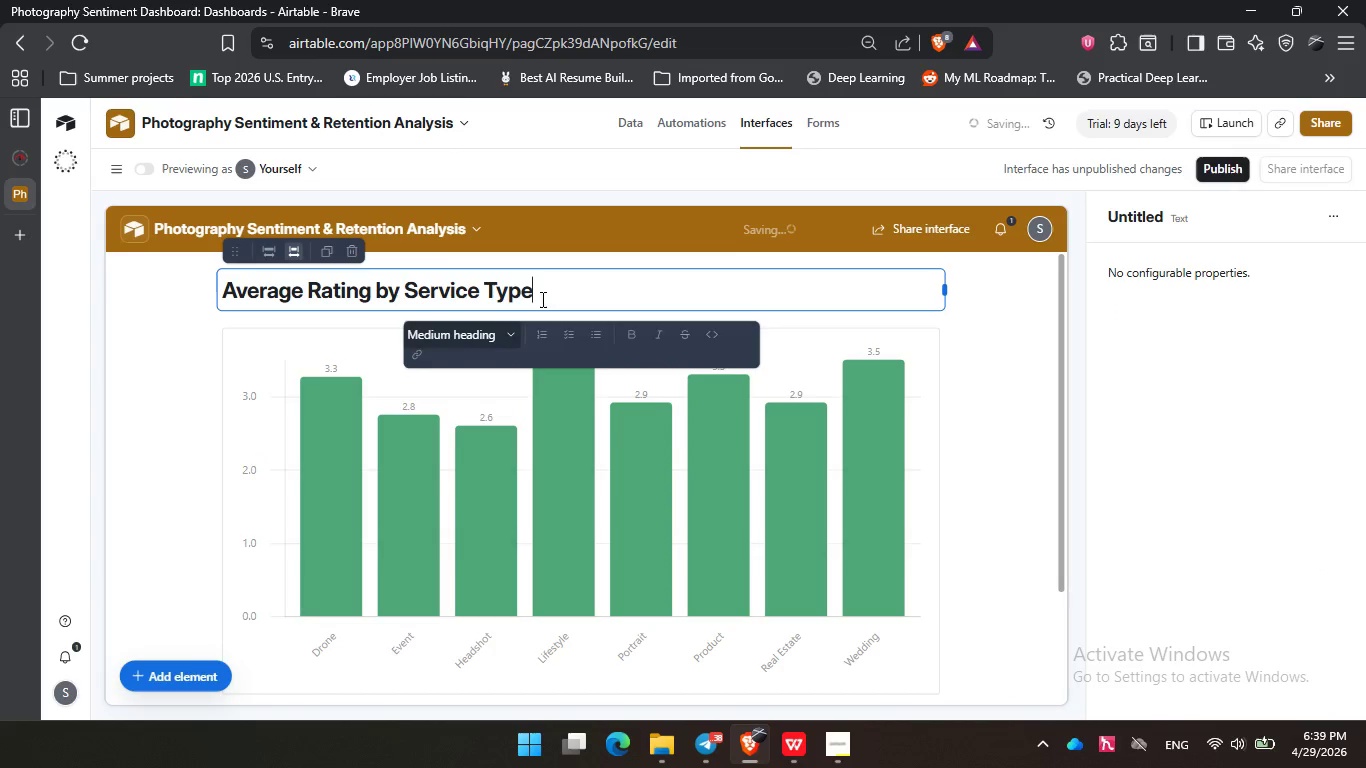 
left_click_drag(start_coordinate=[537, 297], to_coordinate=[221, 279])
 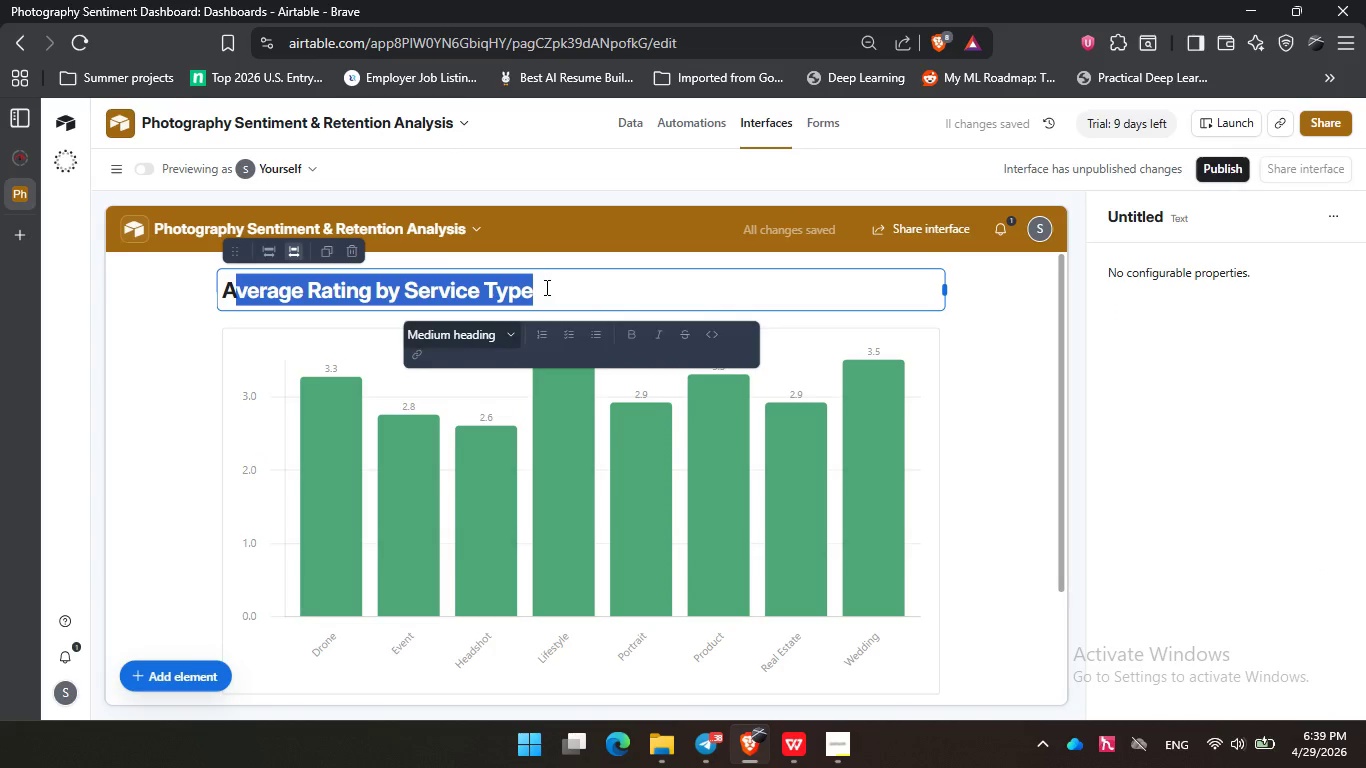 
left_click_drag(start_coordinate=[542, 290], to_coordinate=[531, 305])
 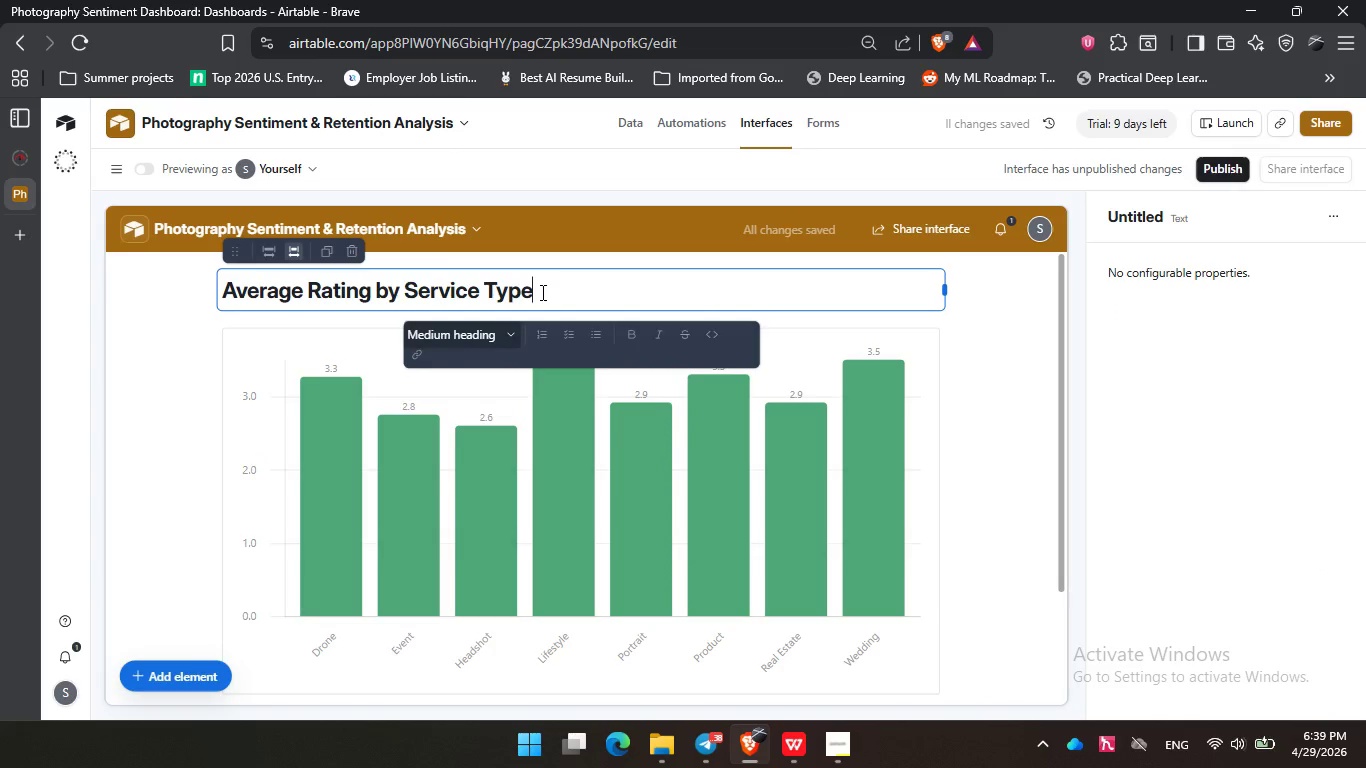 
triple_click([541, 292])
 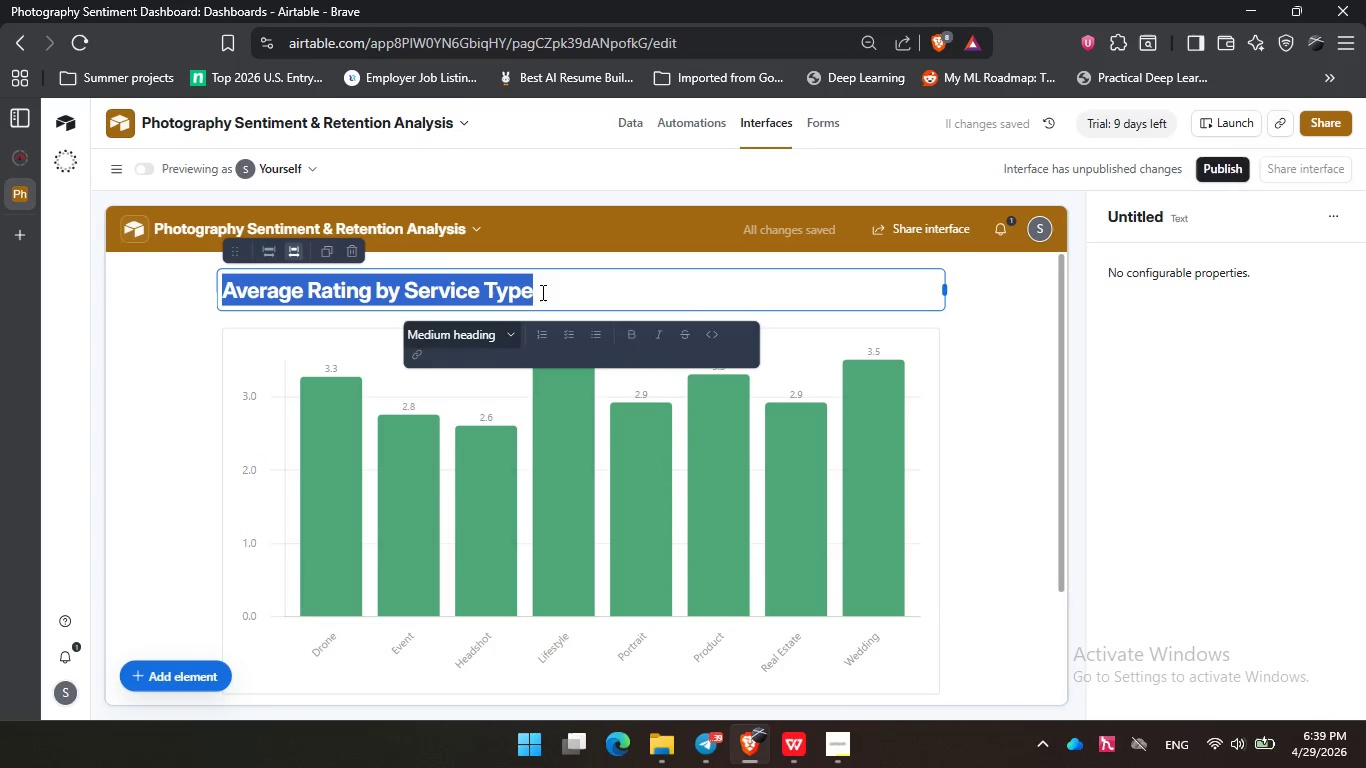 
hold_key(key=ControlLeft, duration=1.69)
 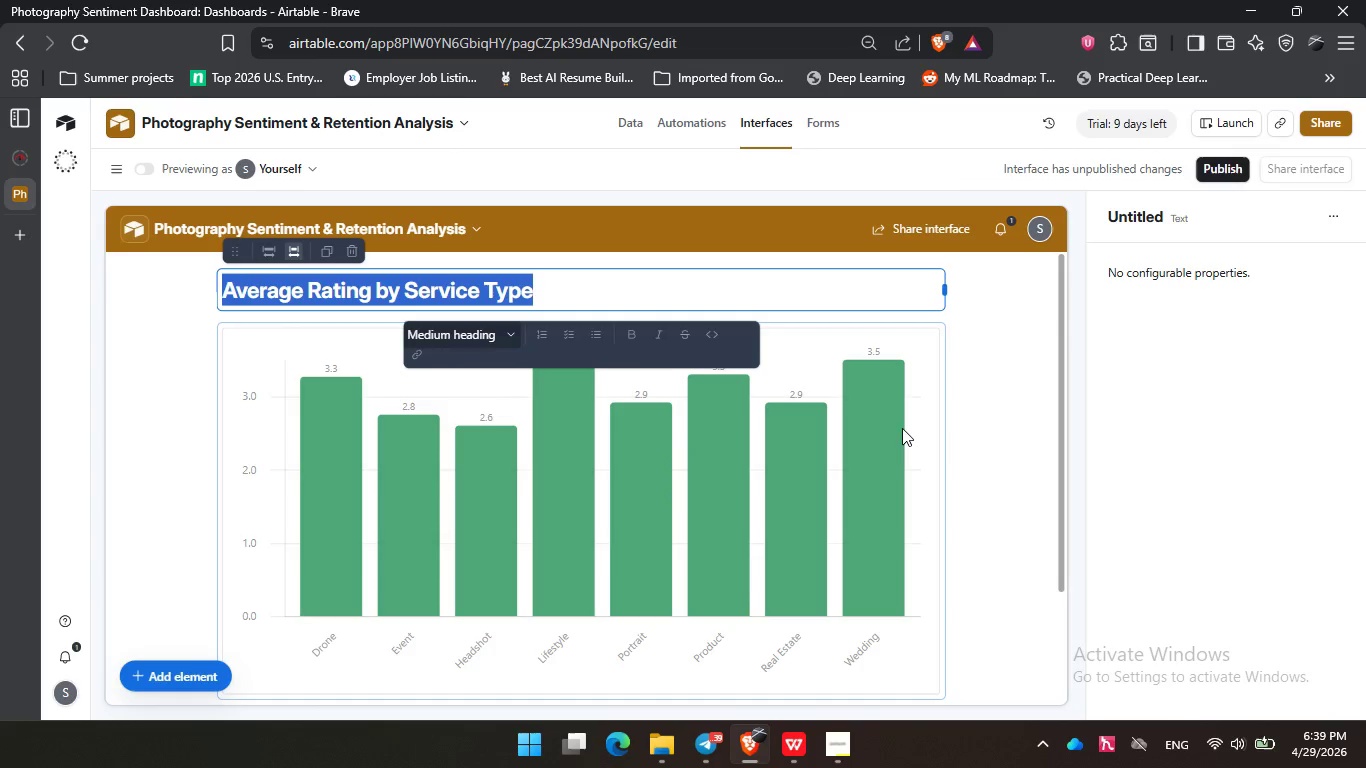 
type(ac)
 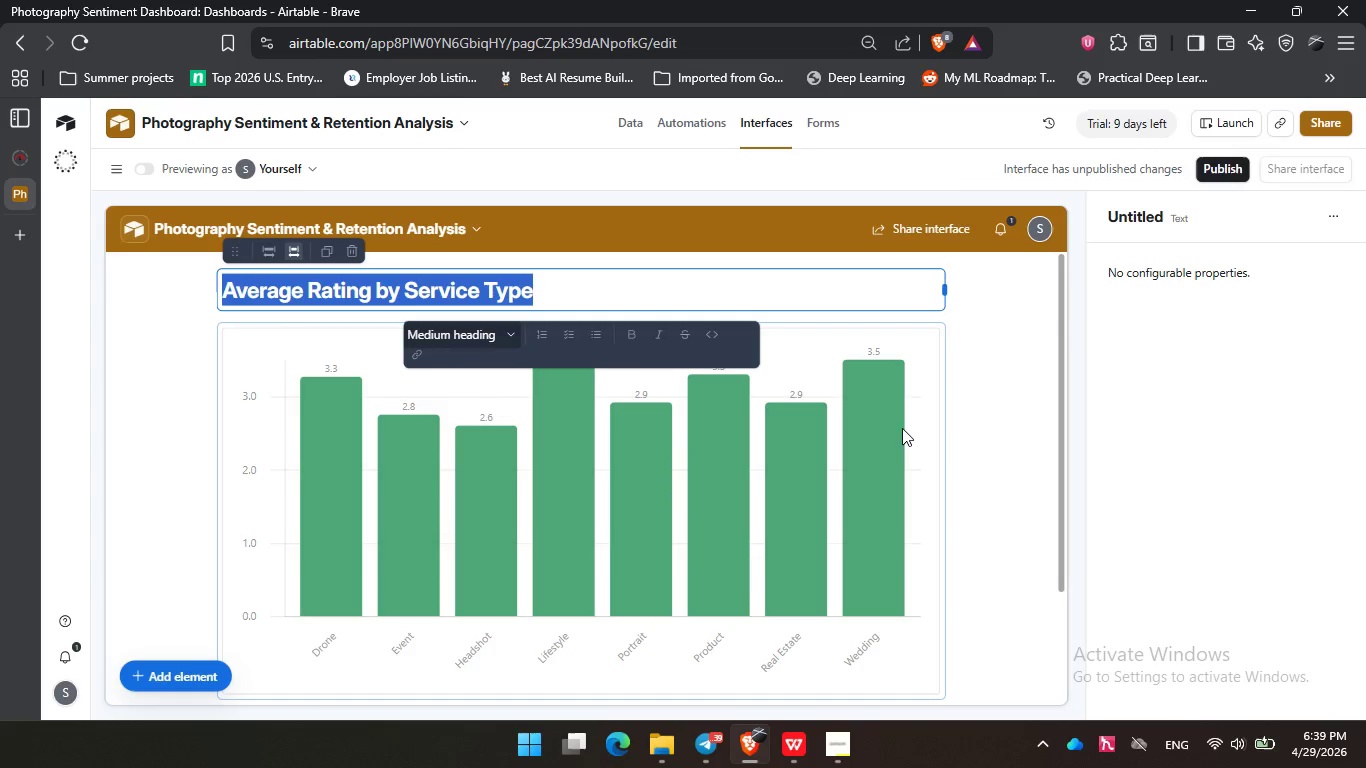 
left_click([904, 427])
 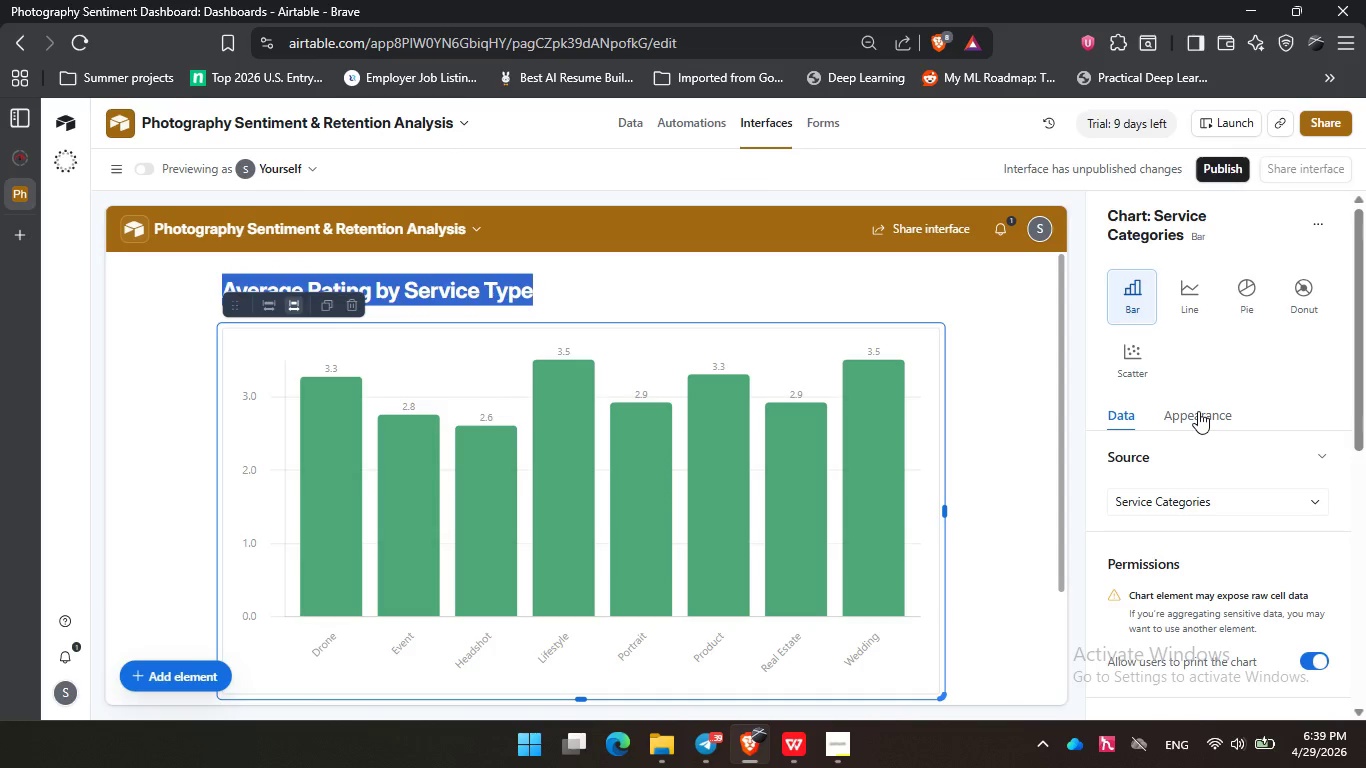 
left_click([1198, 411])
 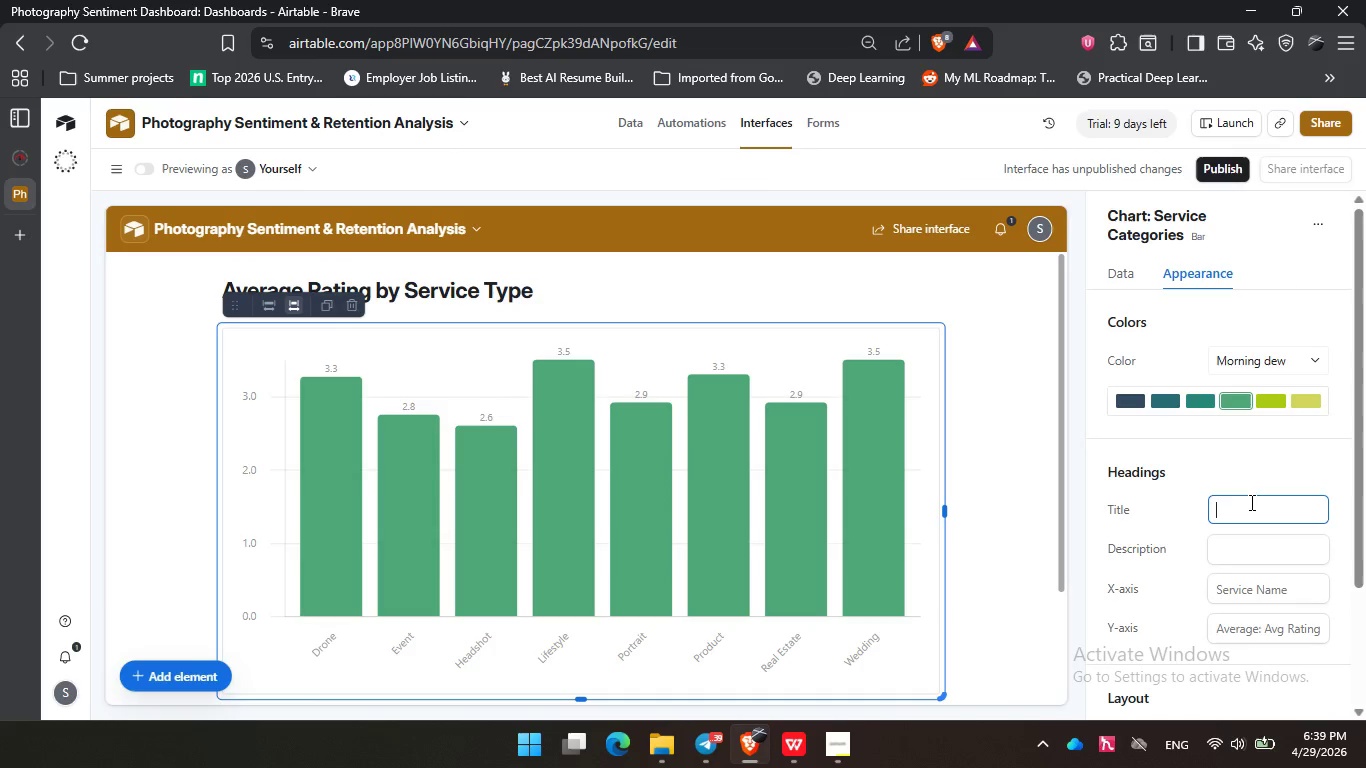 
left_click([1249, 502])
 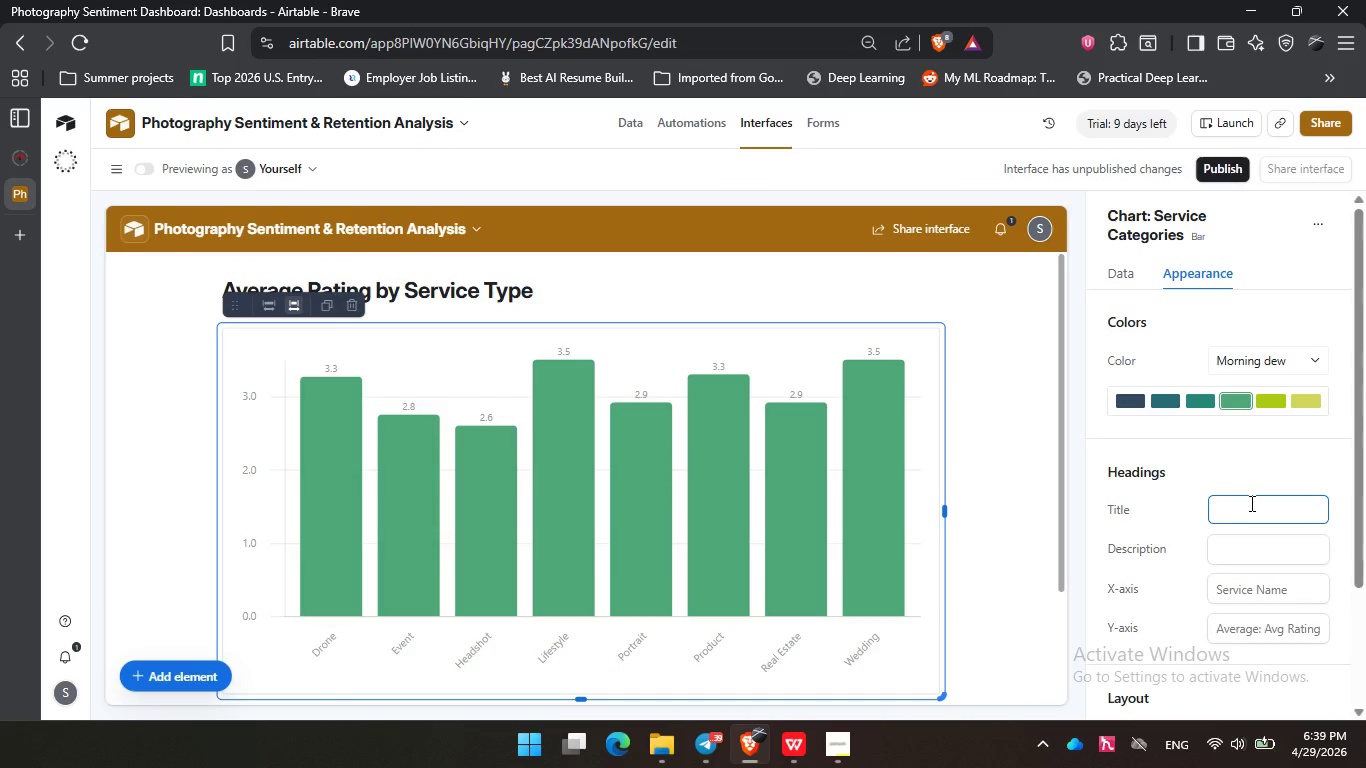 
key(Control+V)
 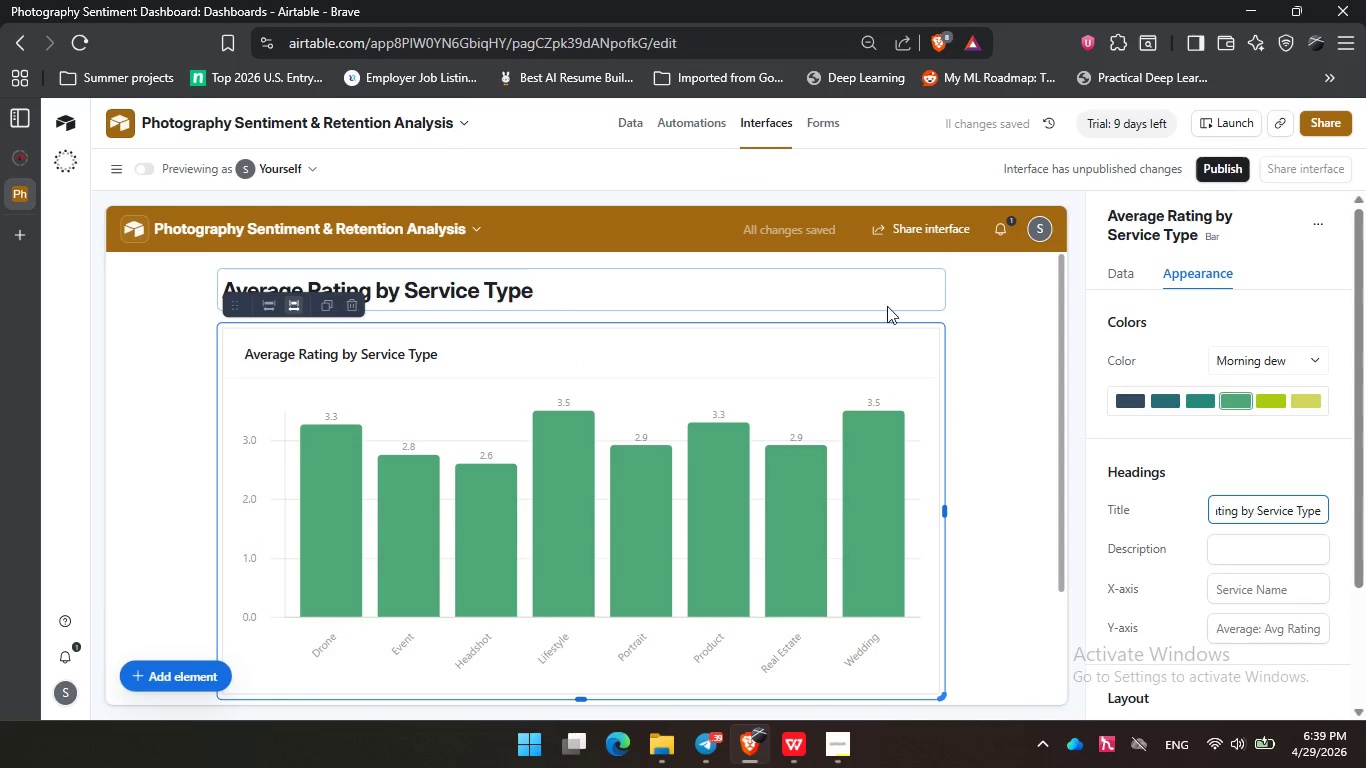 
left_click([1003, 329])
 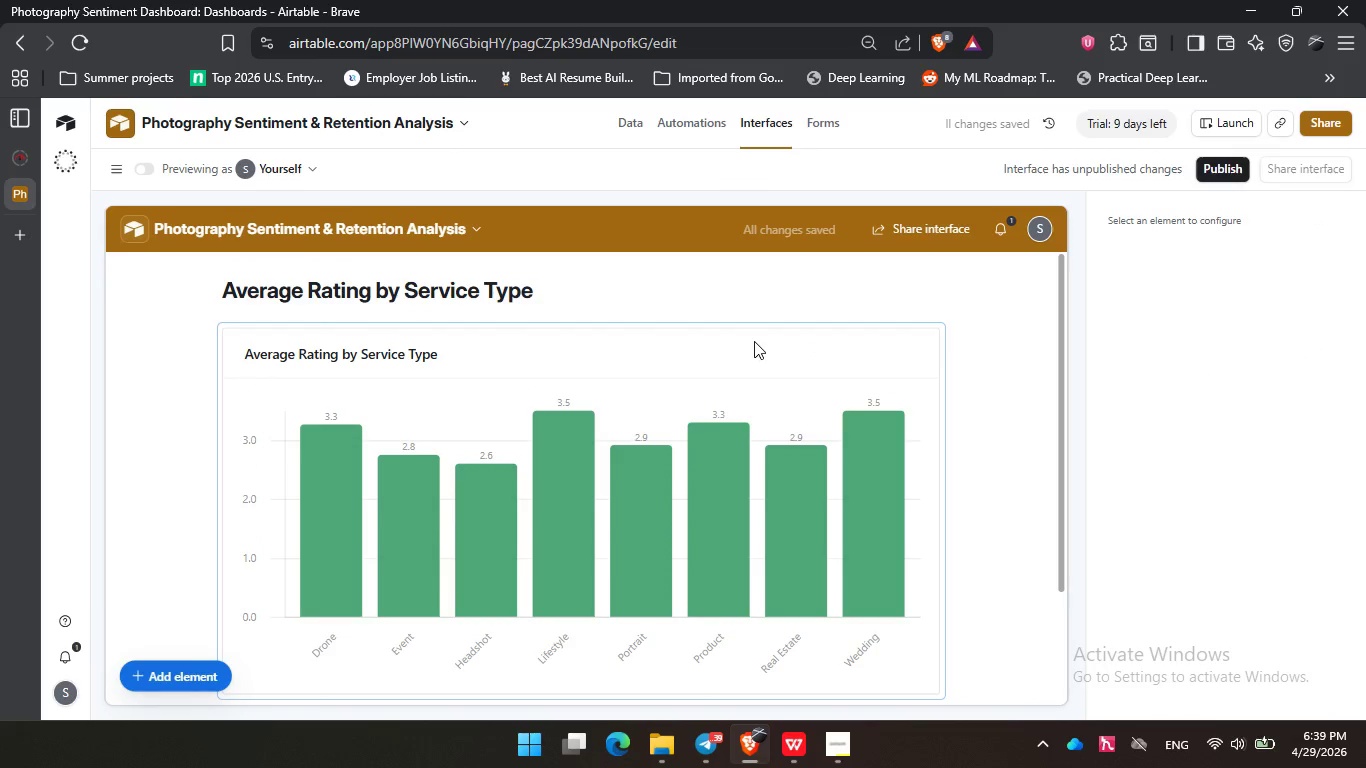 
scroll: coordinate [754, 339], scroll_direction: down, amount: 5.0
 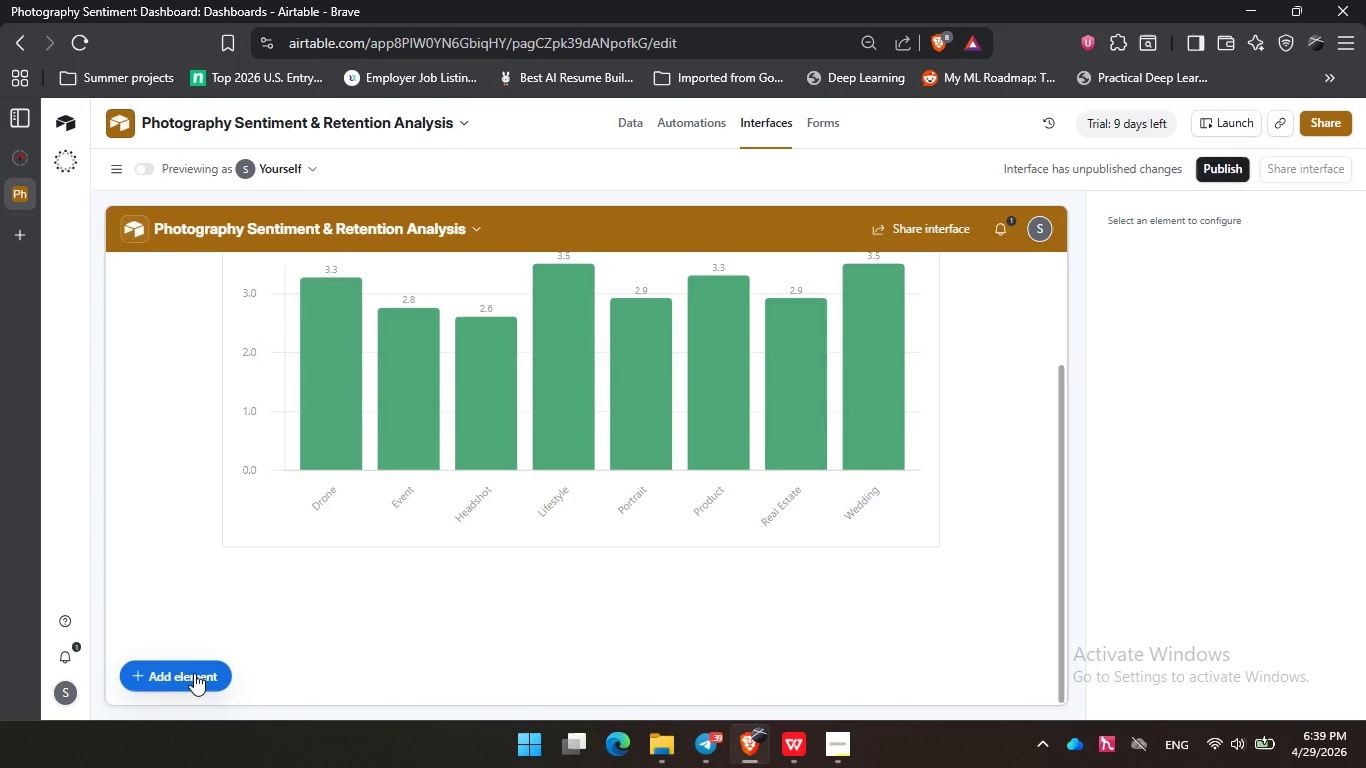 
left_click([194, 673])
 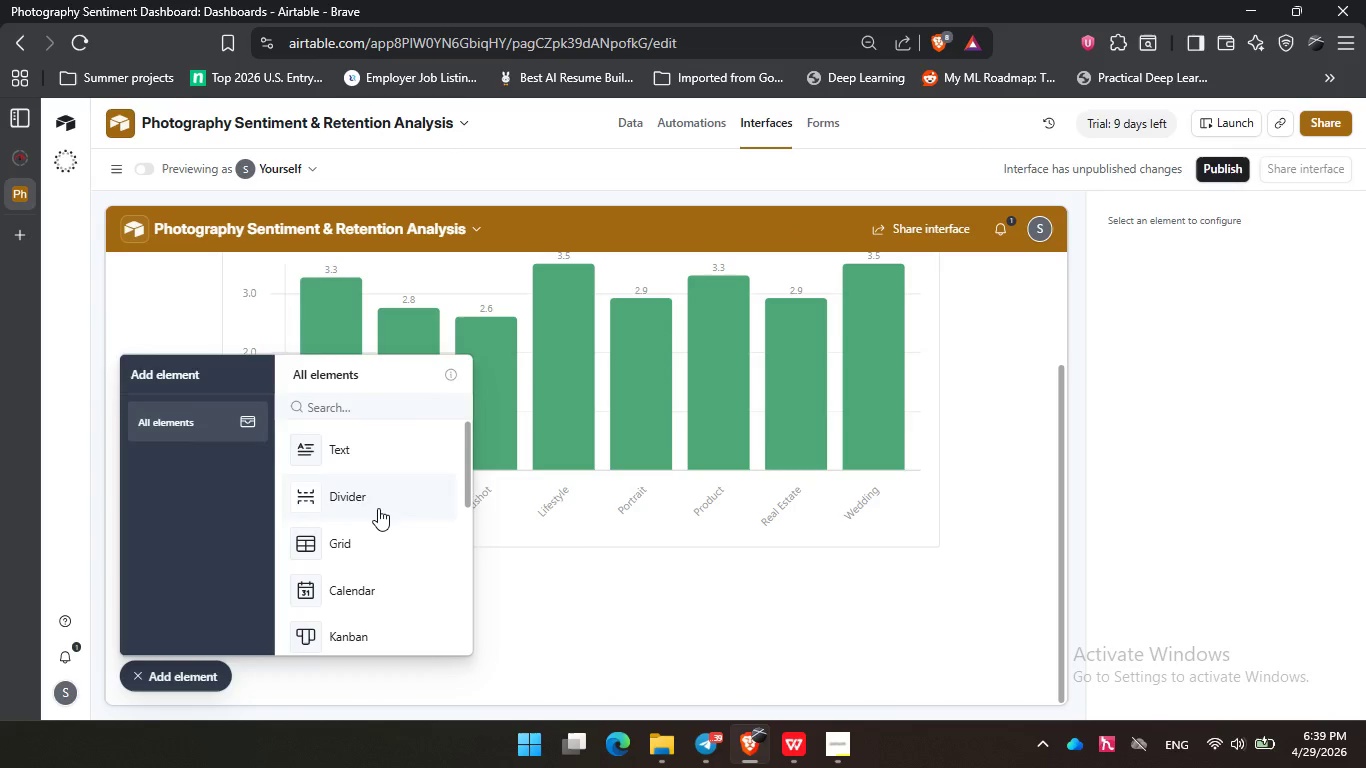 
left_click([378, 508])
 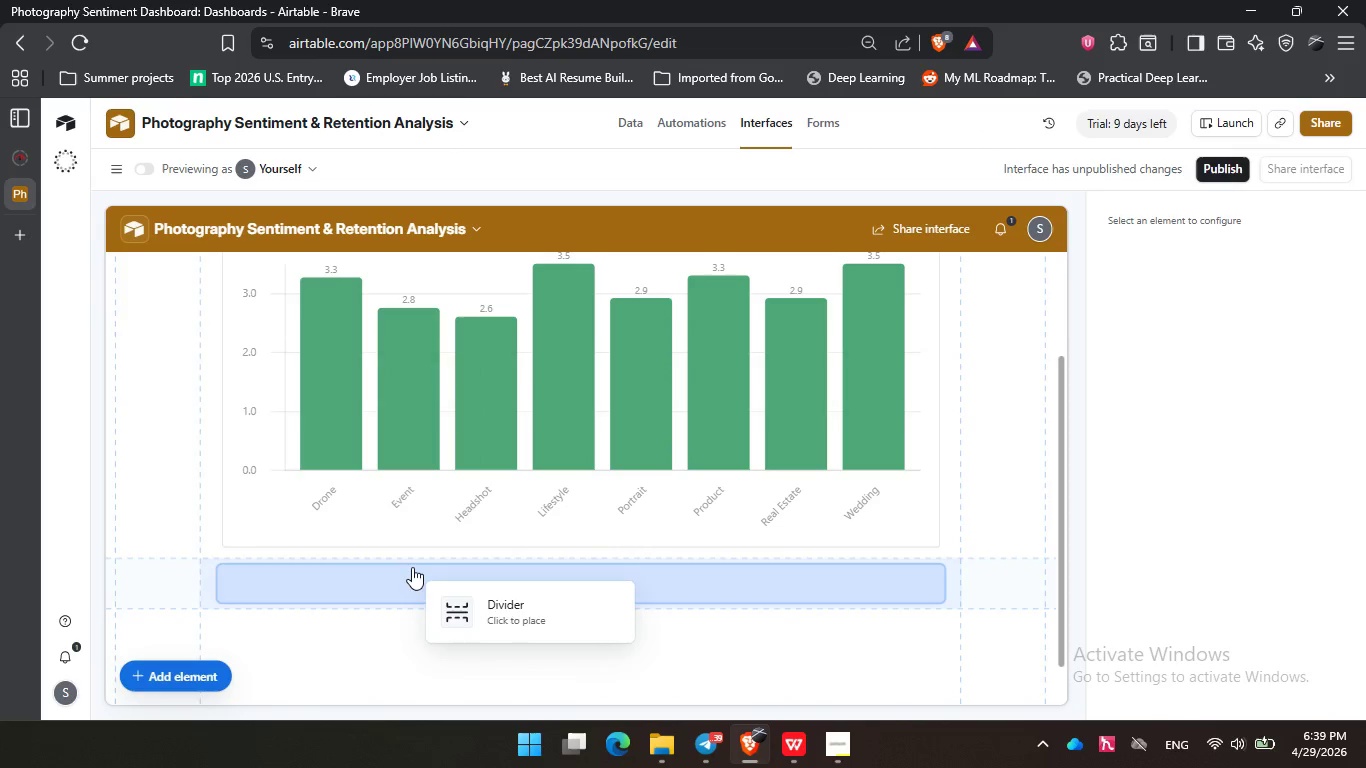 
left_click([412, 567])
 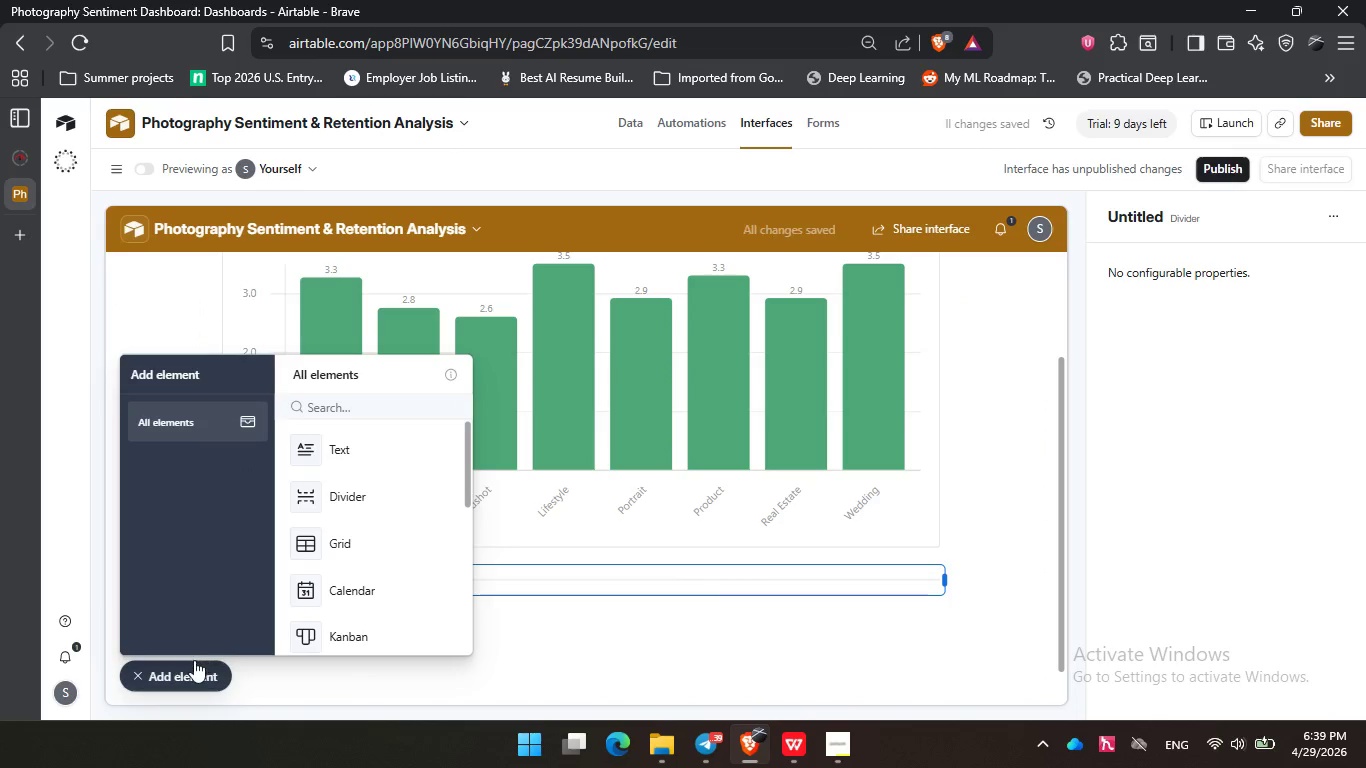 
left_click([194, 660])
 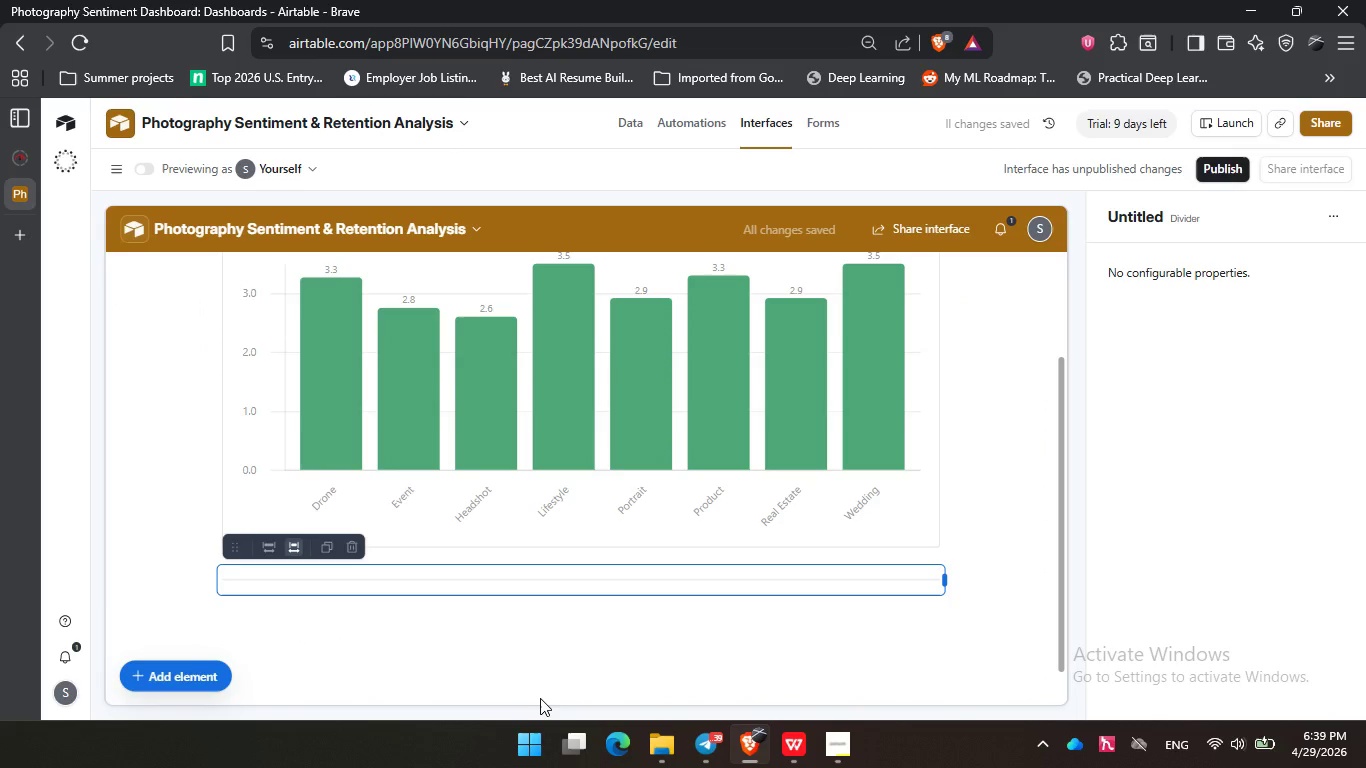 
wait(5.02)
 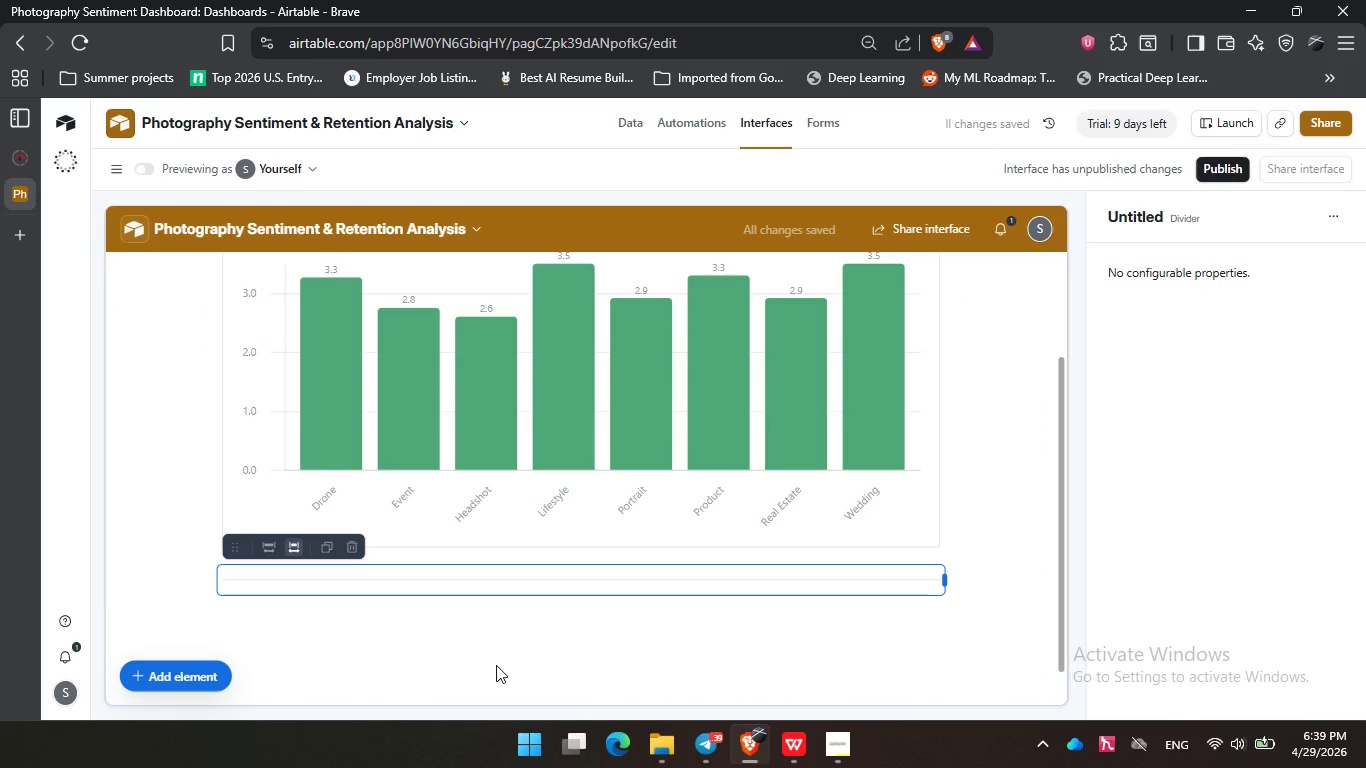 
left_click([843, 743])